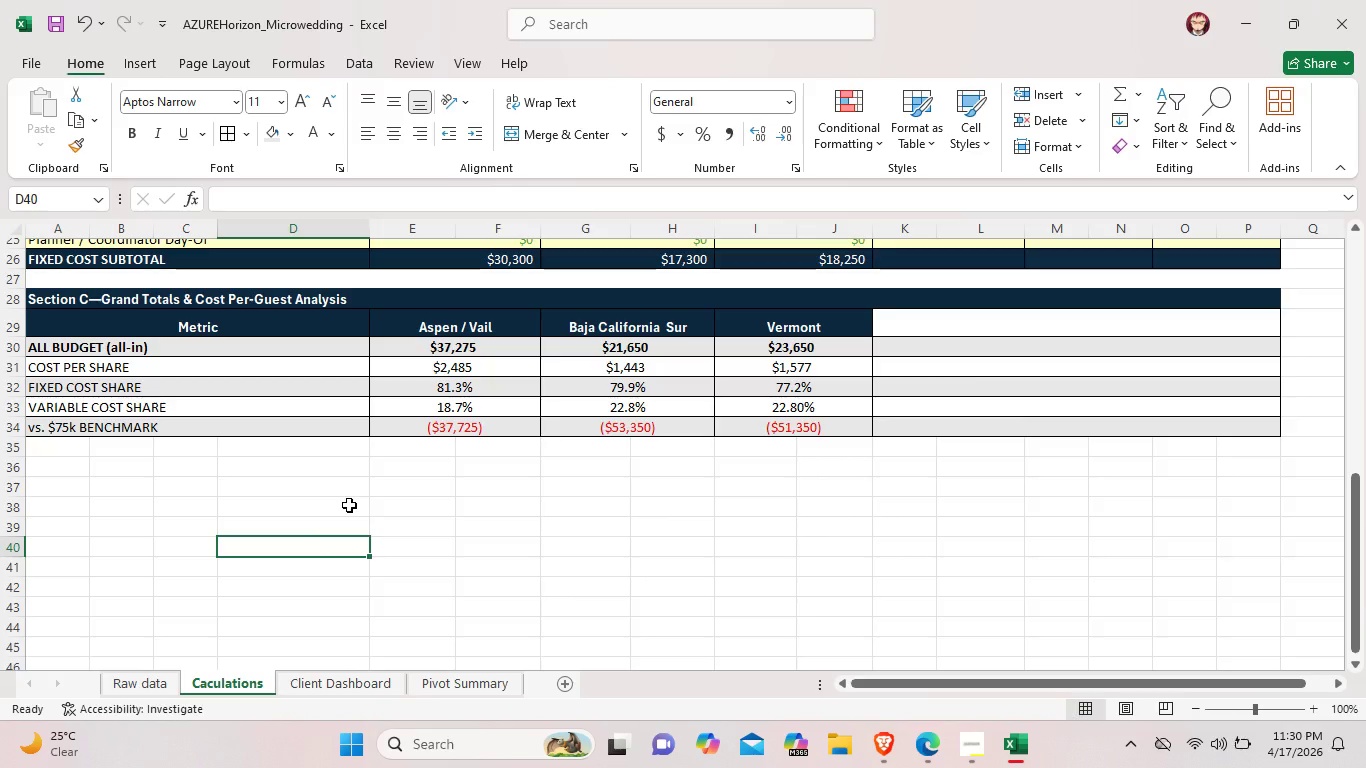 
wait(13.02)
 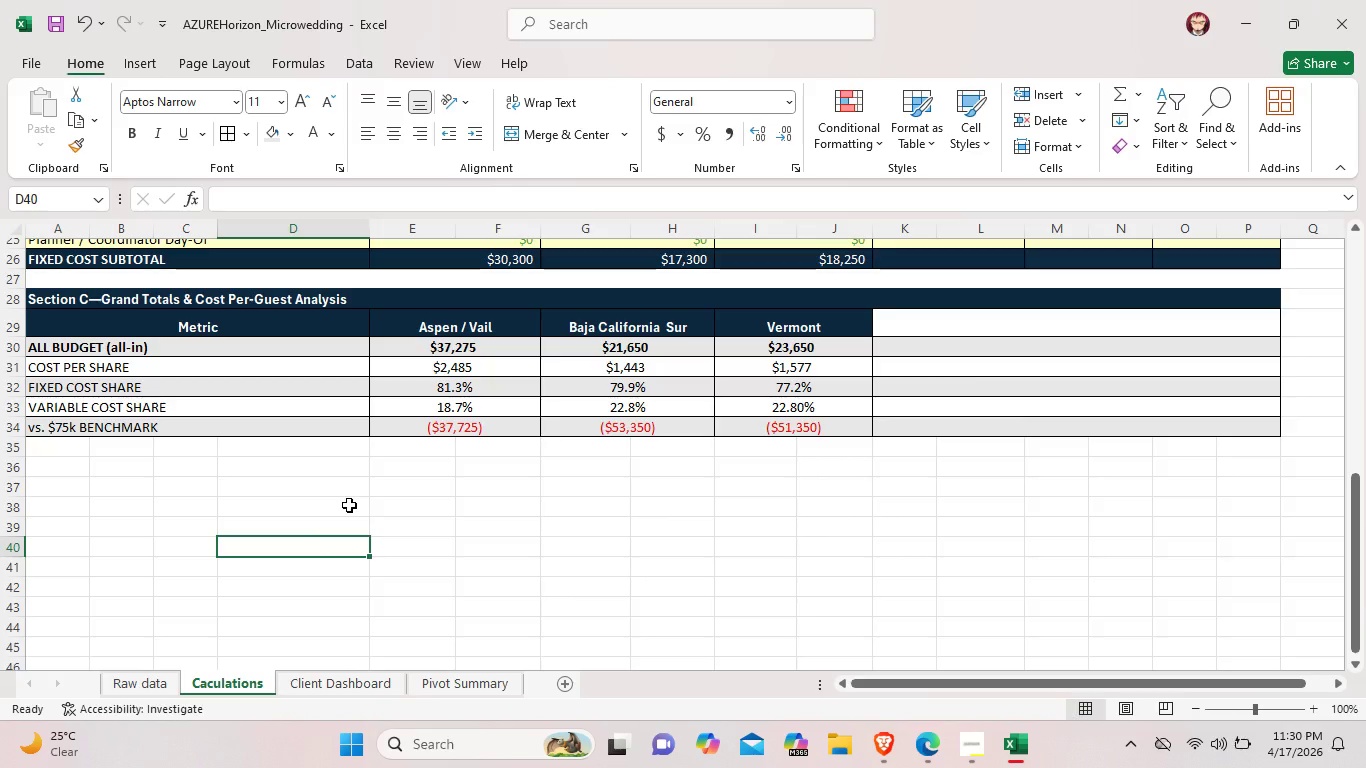 
left_click_drag(start_coordinate=[42, 505], to_coordinate=[129, 500])
 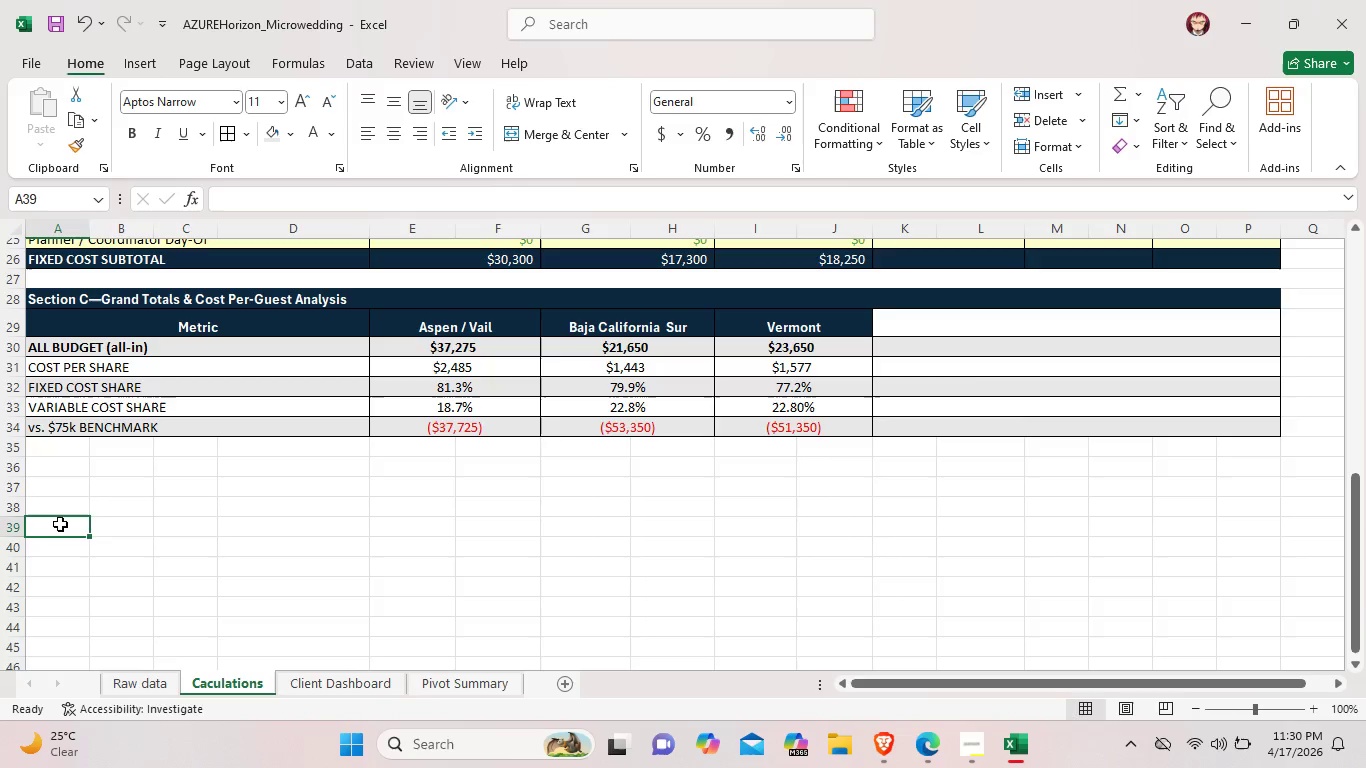 
left_click_drag(start_coordinate=[57, 524], to_coordinate=[1248, 535])
 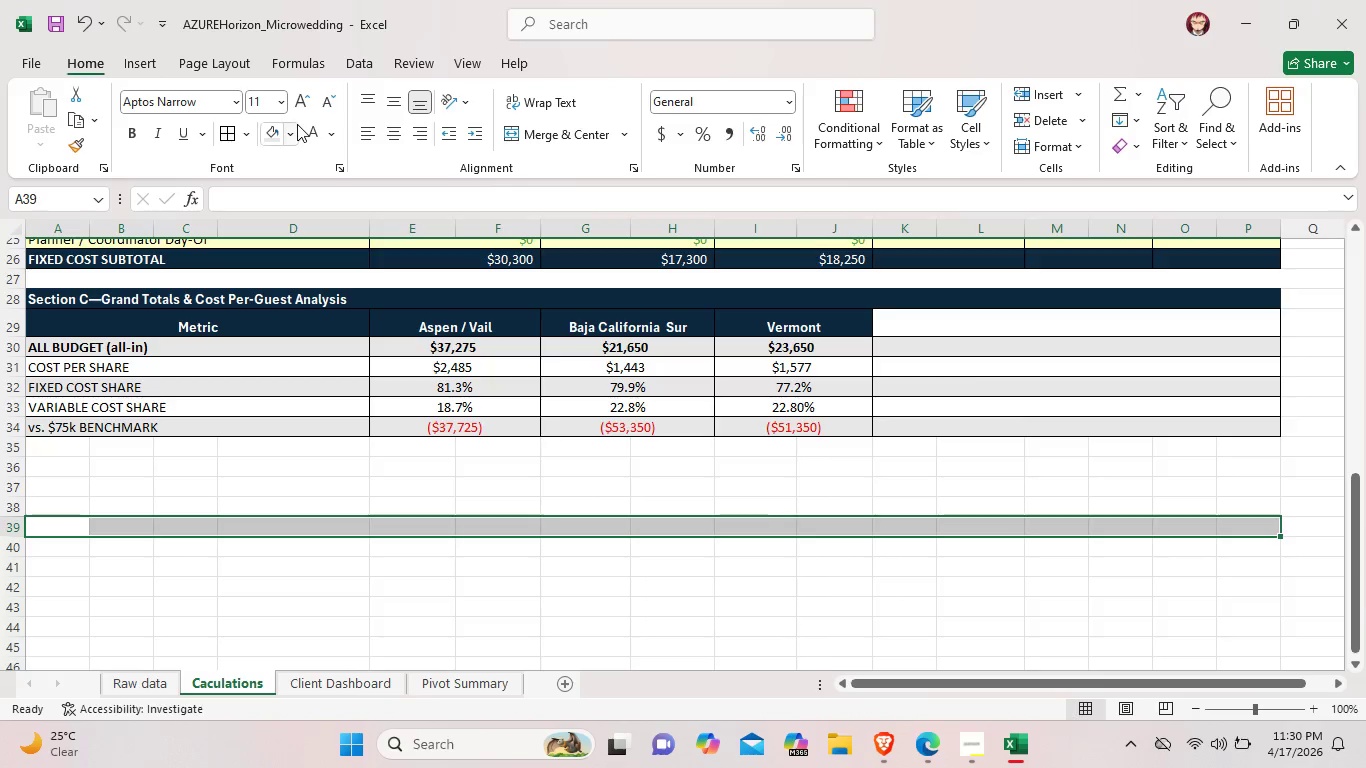 
left_click([296, 125])
 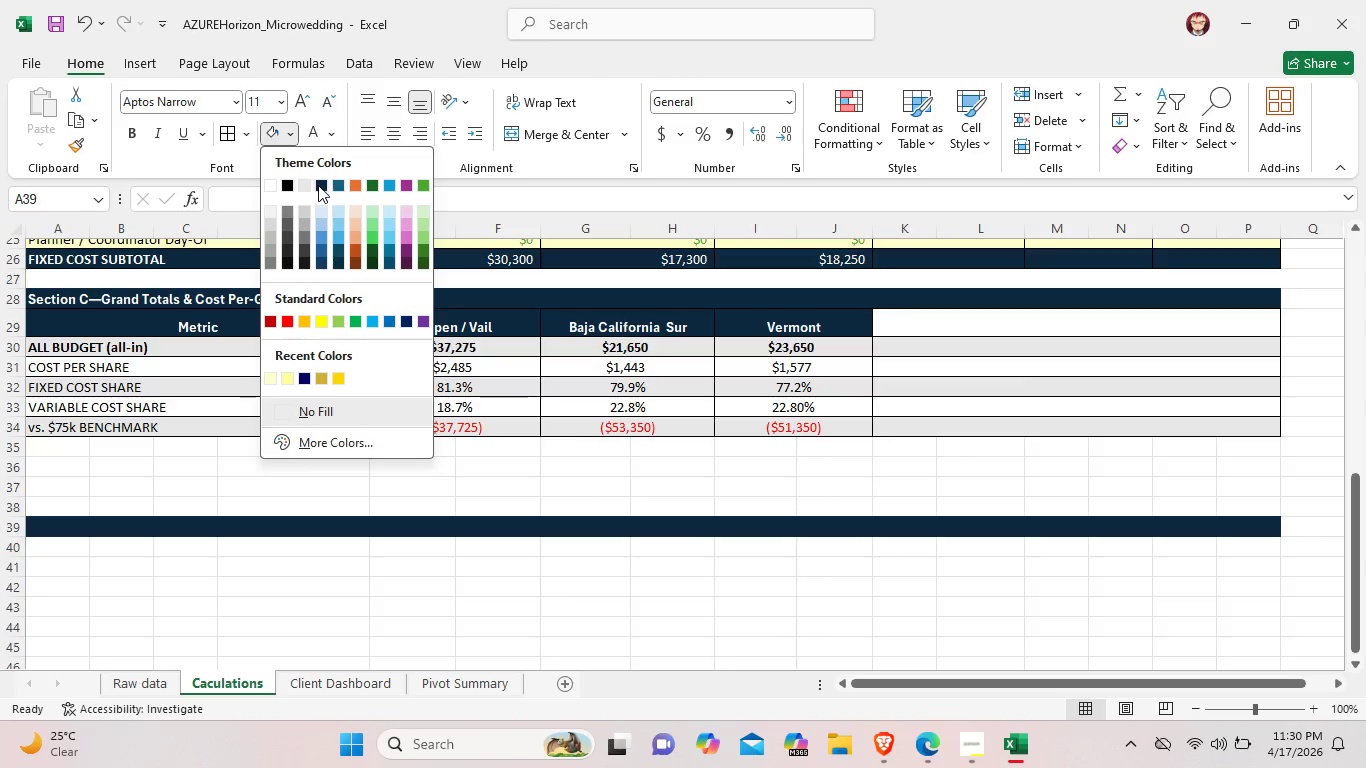 
left_click([318, 185])
 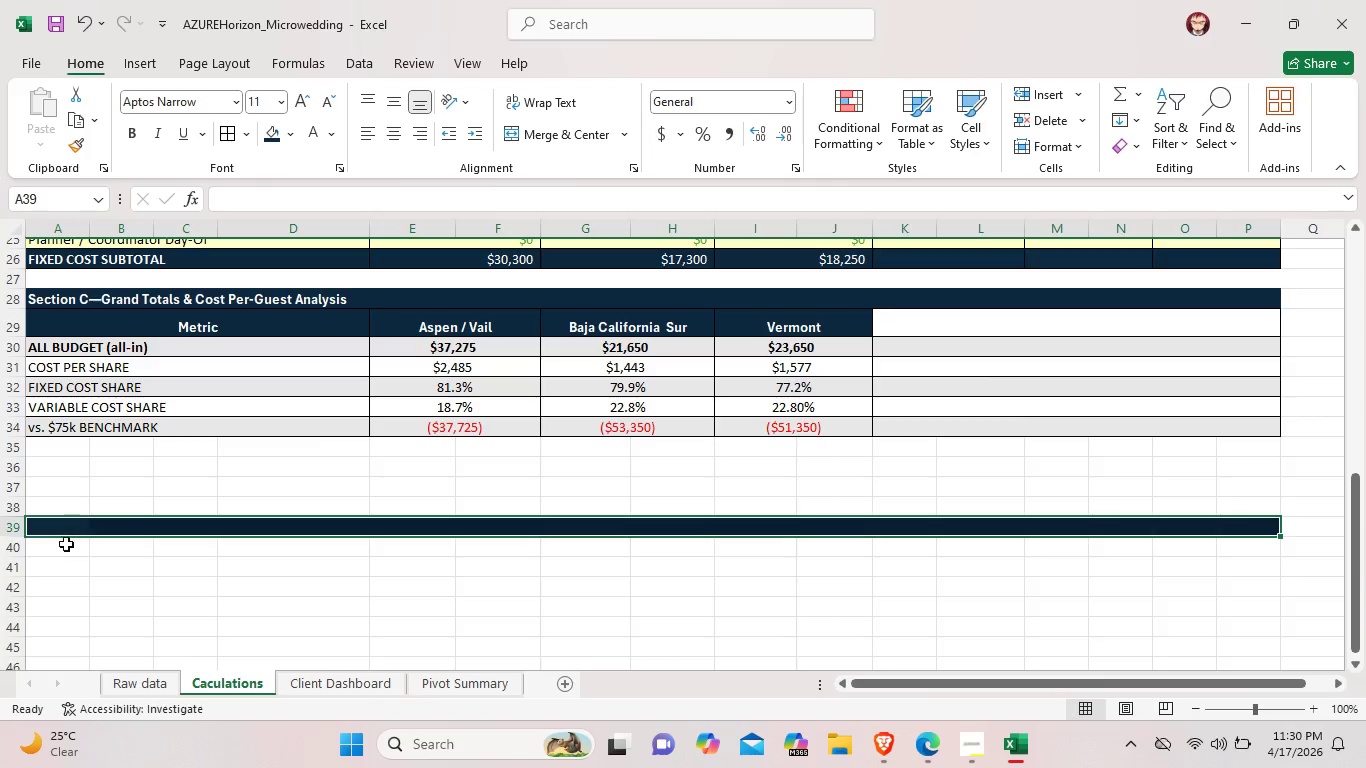 
left_click_drag(start_coordinate=[61, 544], to_coordinate=[1222, 543])
 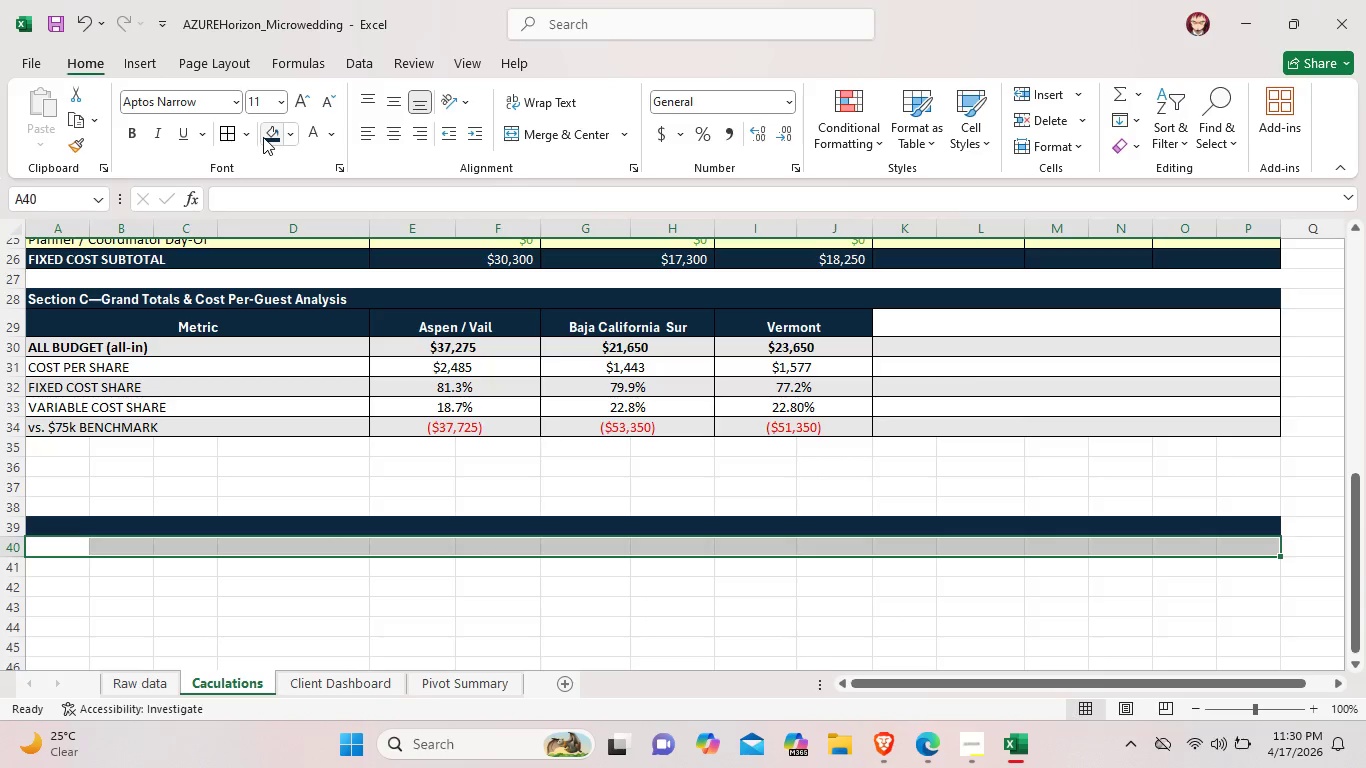 
left_click([263, 137])
 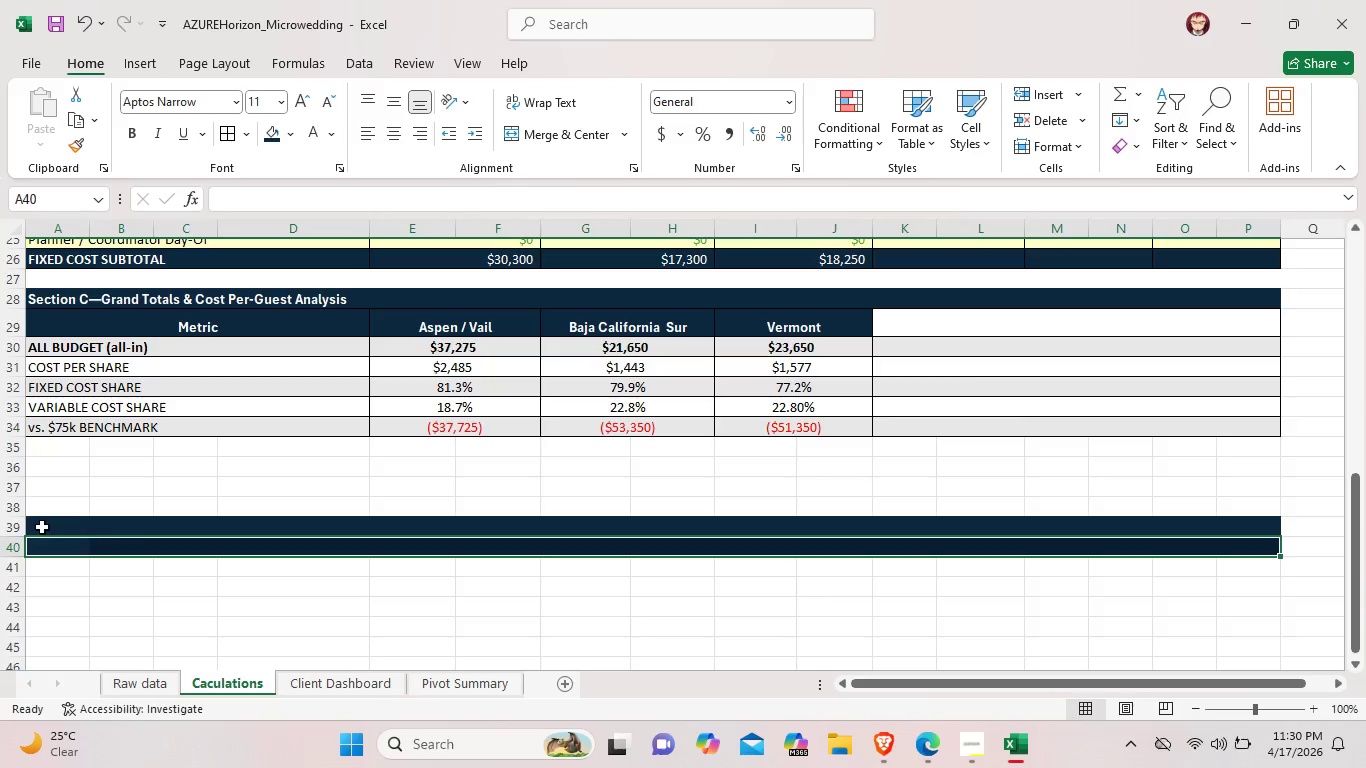 
left_click([53, 577])
 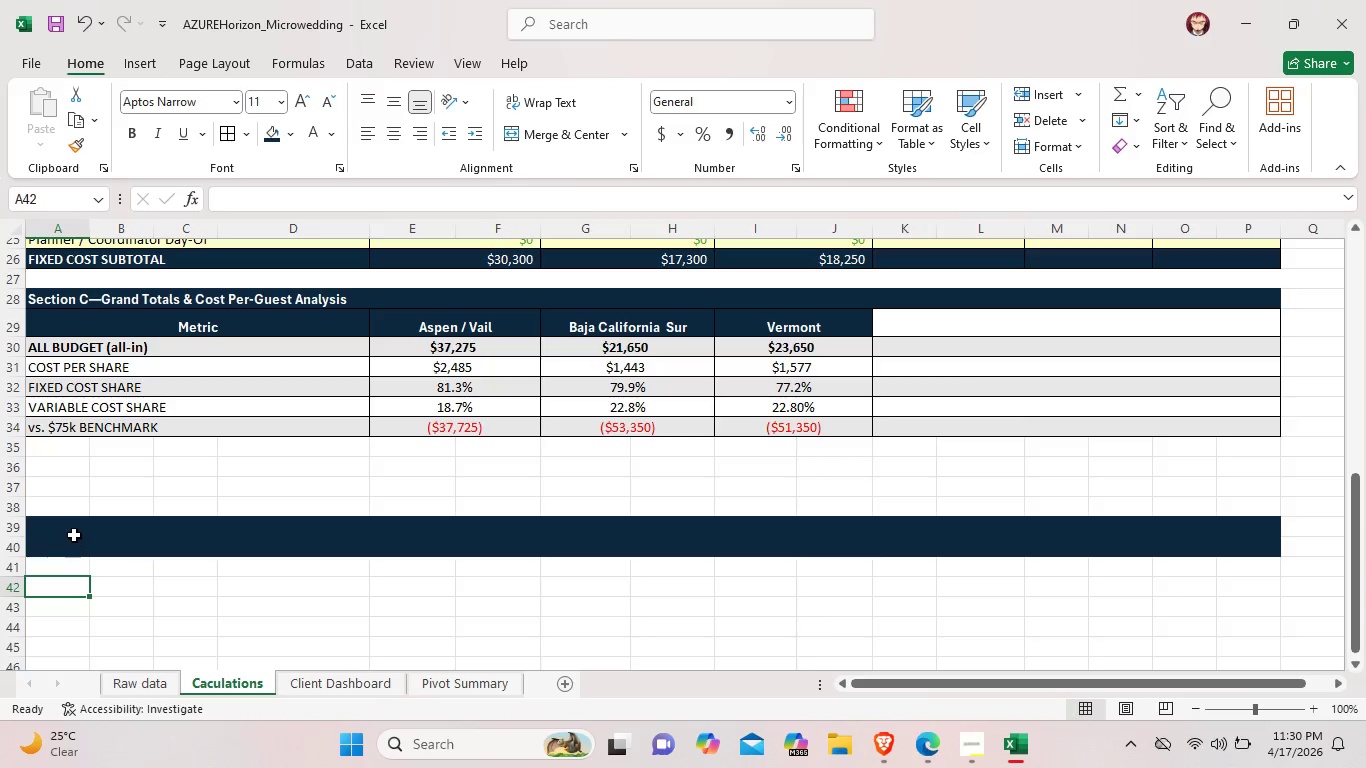 
left_click([75, 531])
 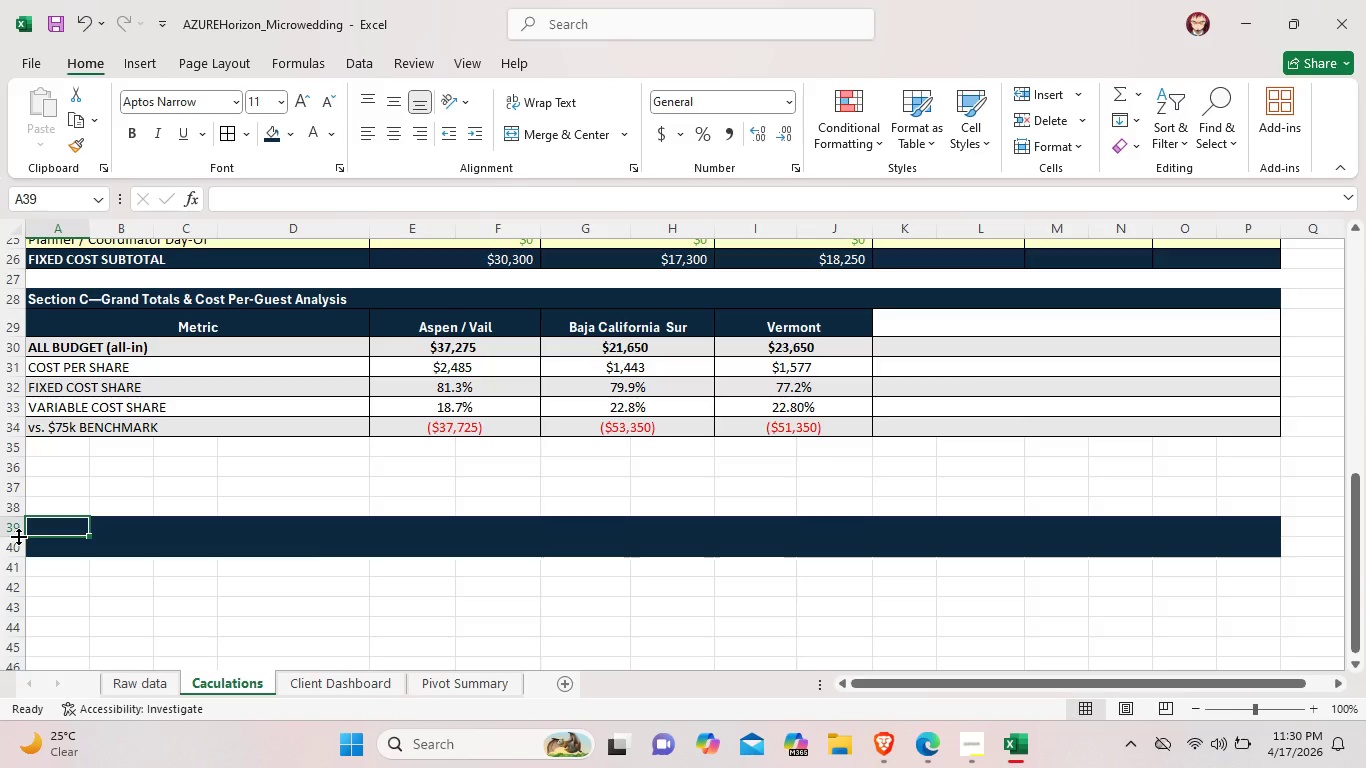 
left_click_drag(start_coordinate=[18, 536], to_coordinate=[18, 542])
 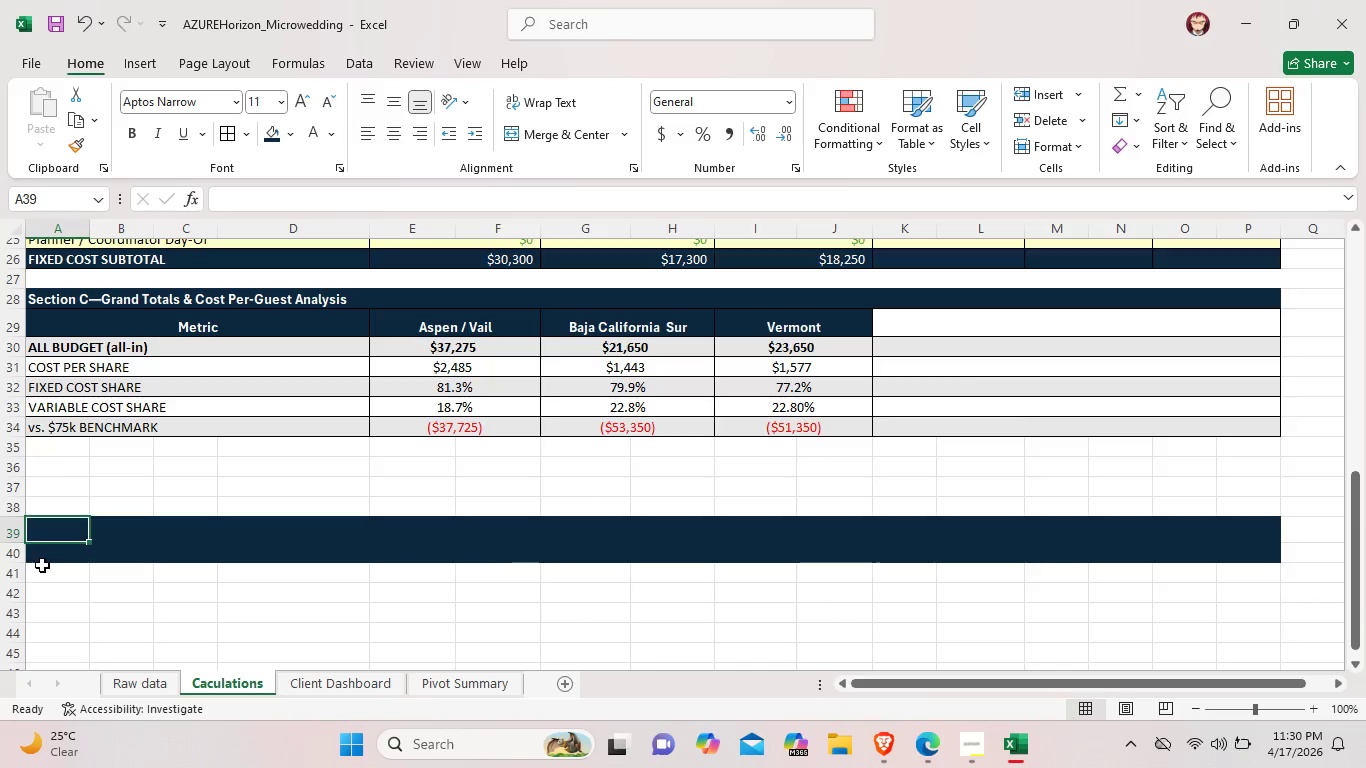 
left_click([42, 563])
 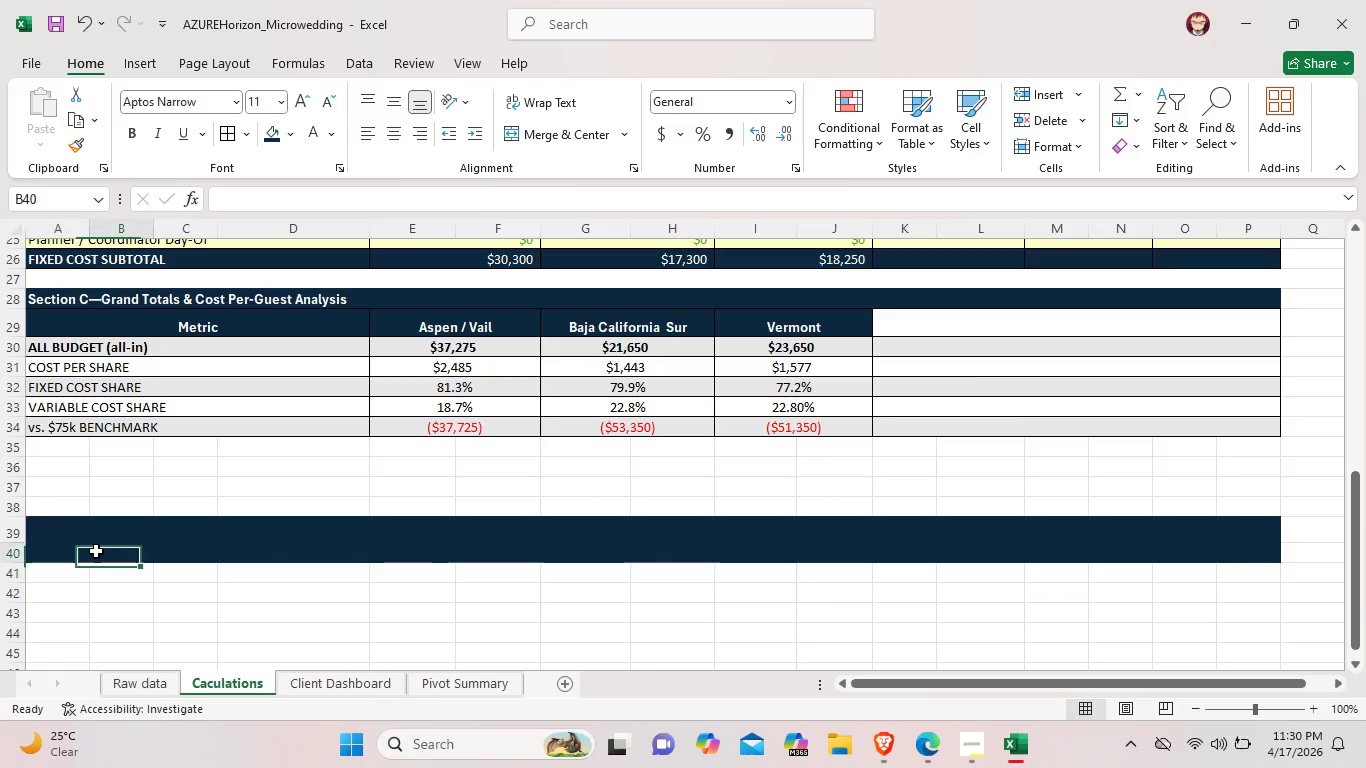 
left_click_drag(start_coordinate=[96, 551], to_coordinate=[348, 562])
 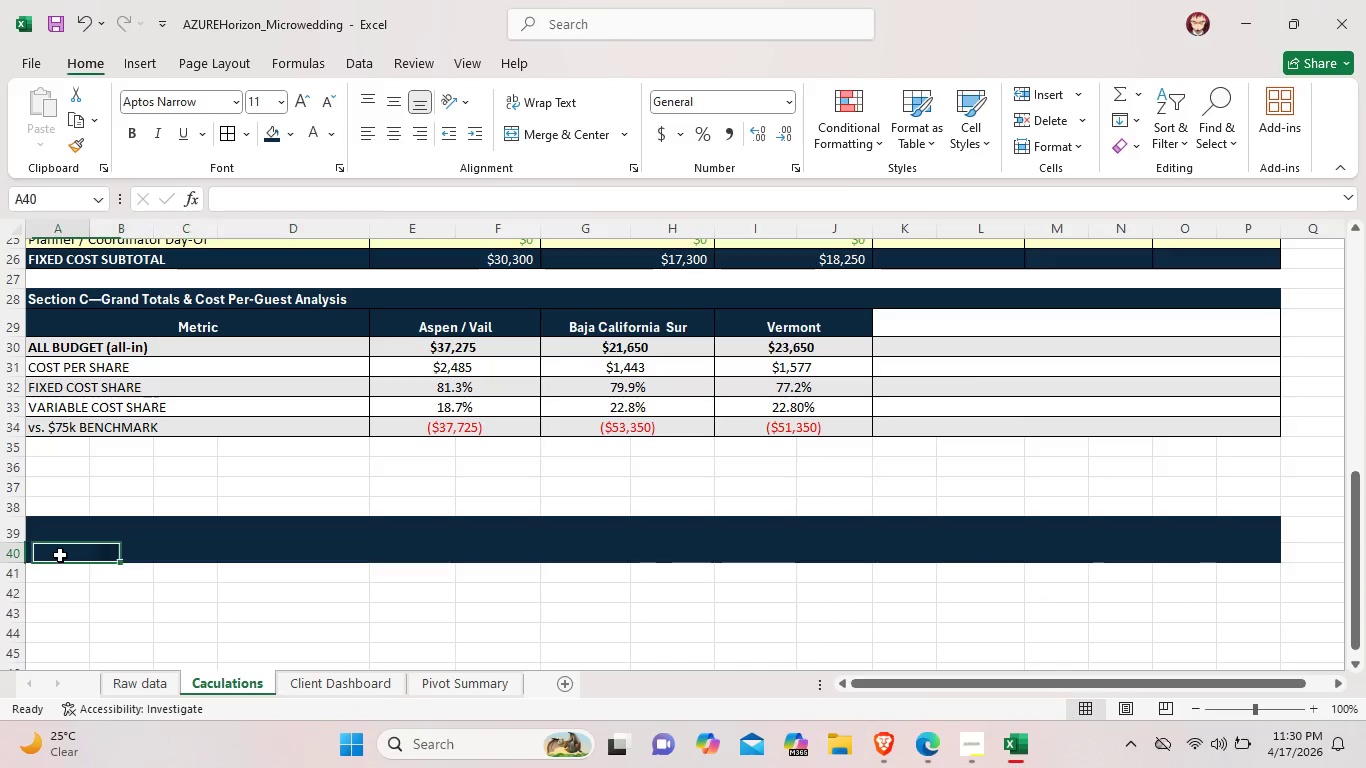 
left_click_drag(start_coordinate=[60, 555], to_coordinate=[1273, 551])
 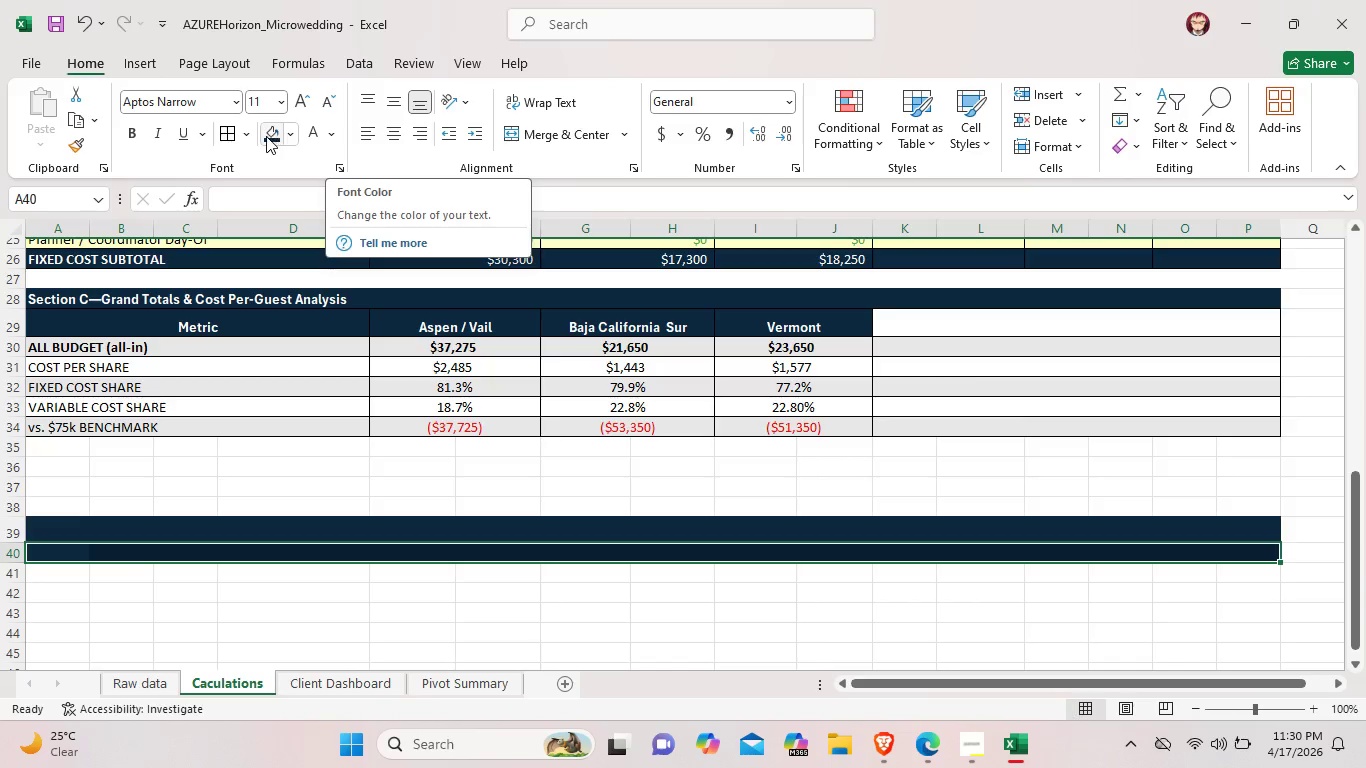 
left_click([252, 132])
 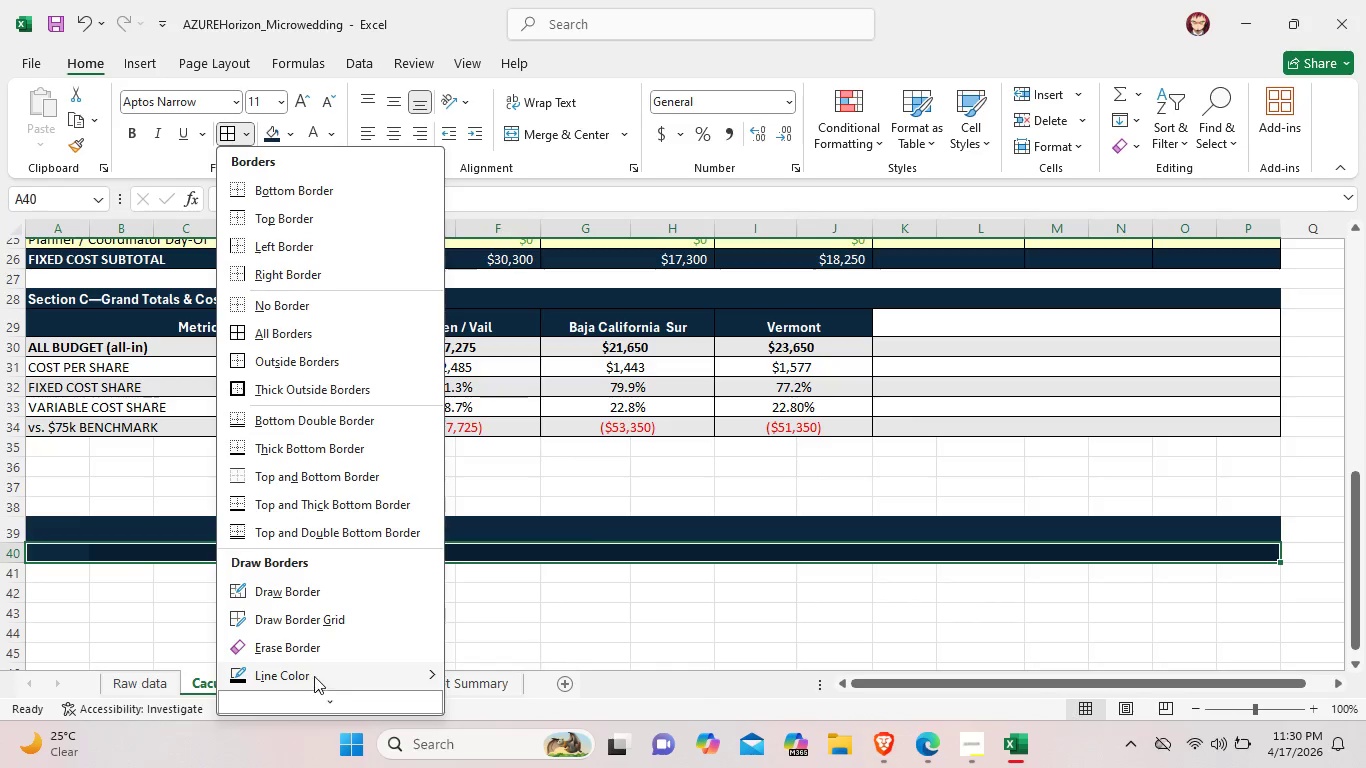 
left_click([314, 674])
 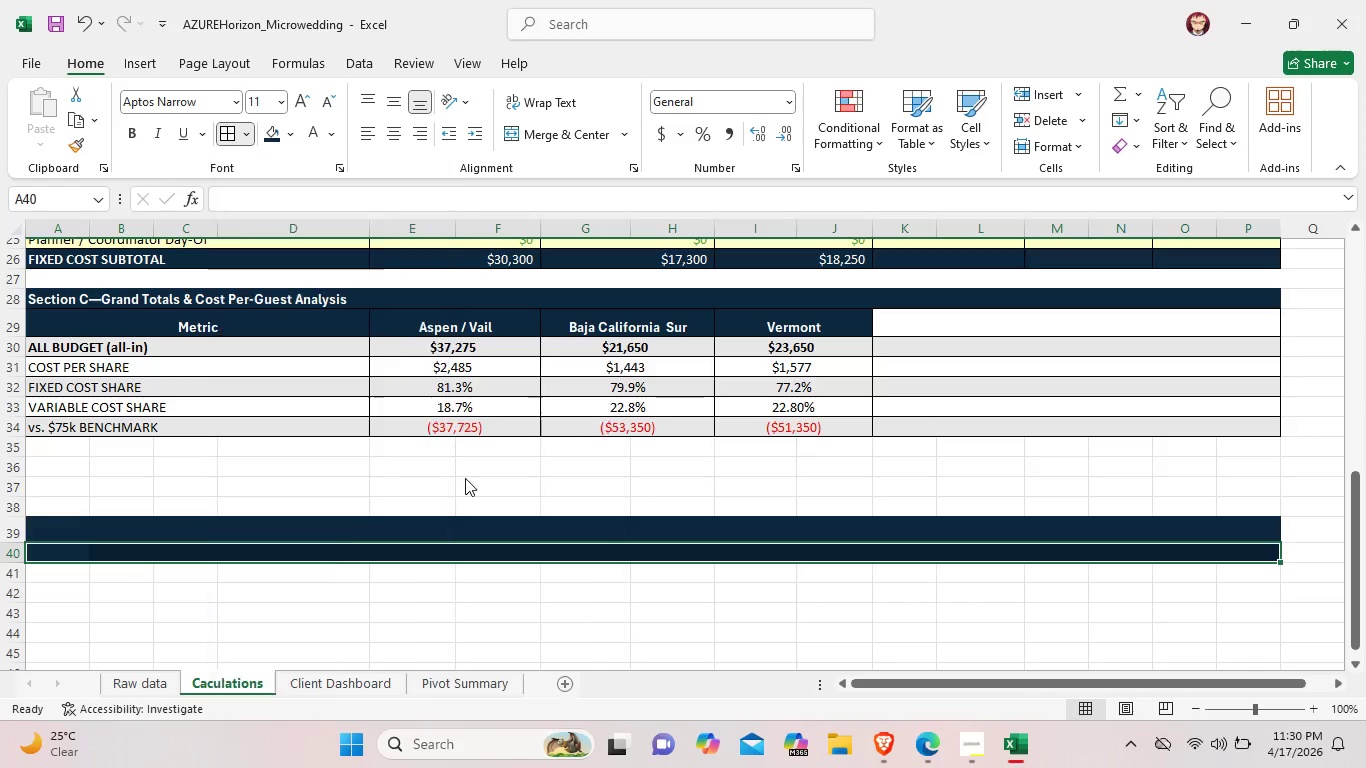 
double_click([661, 647])
 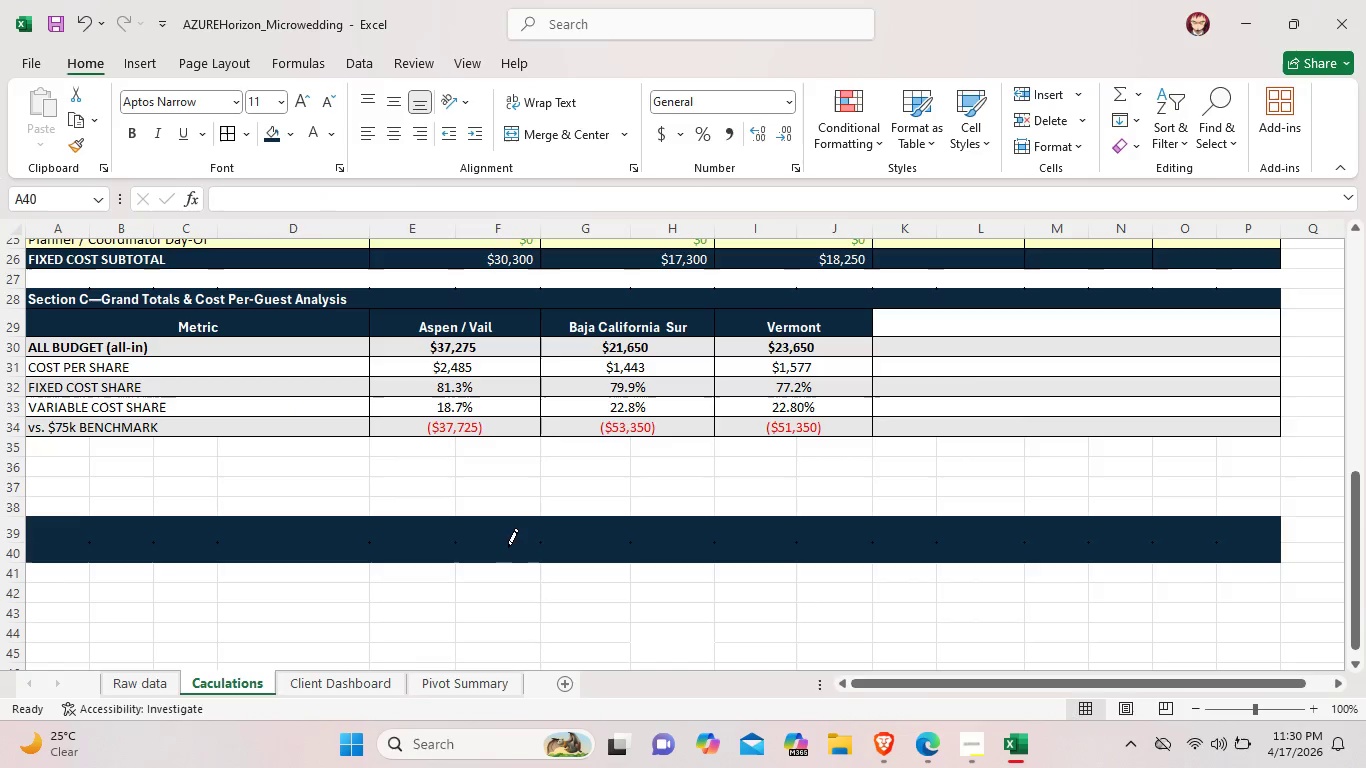 
left_click([508, 547])
 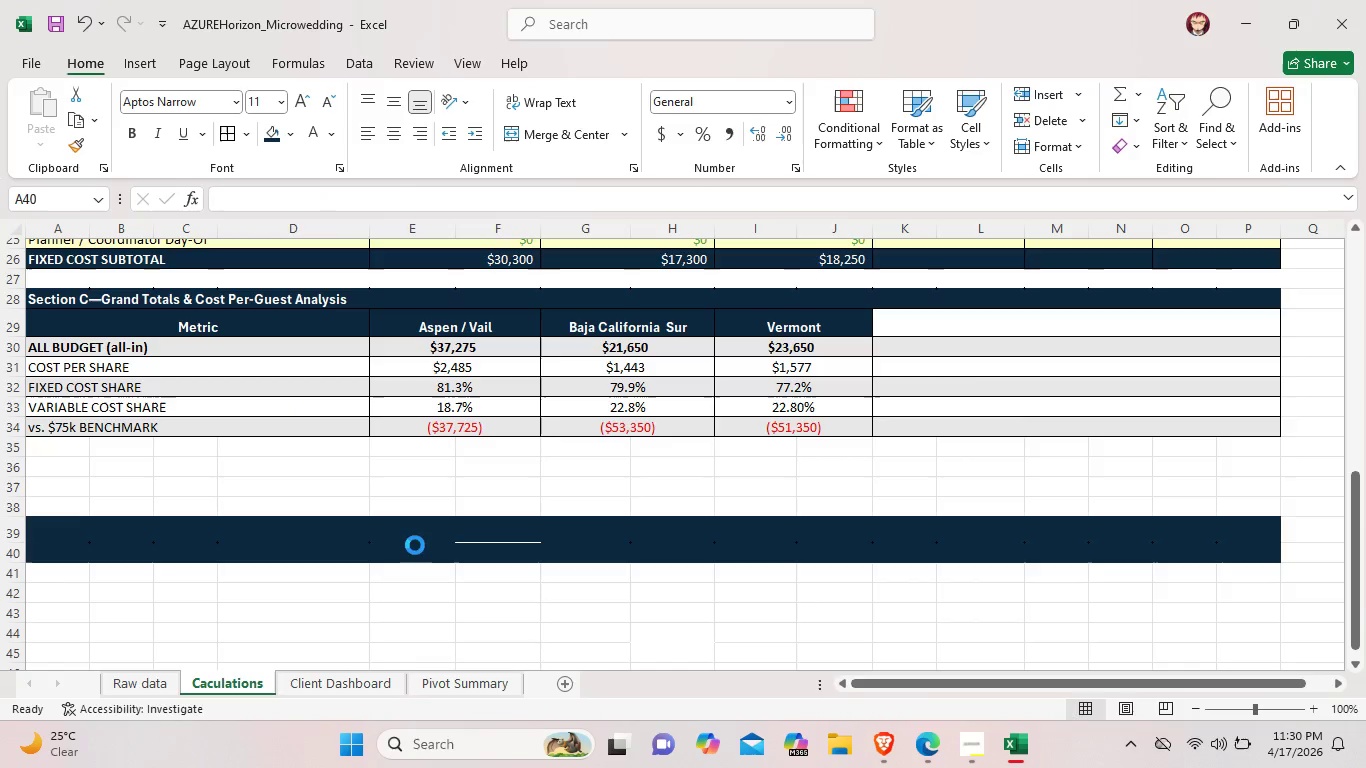 
left_click([415, 545])
 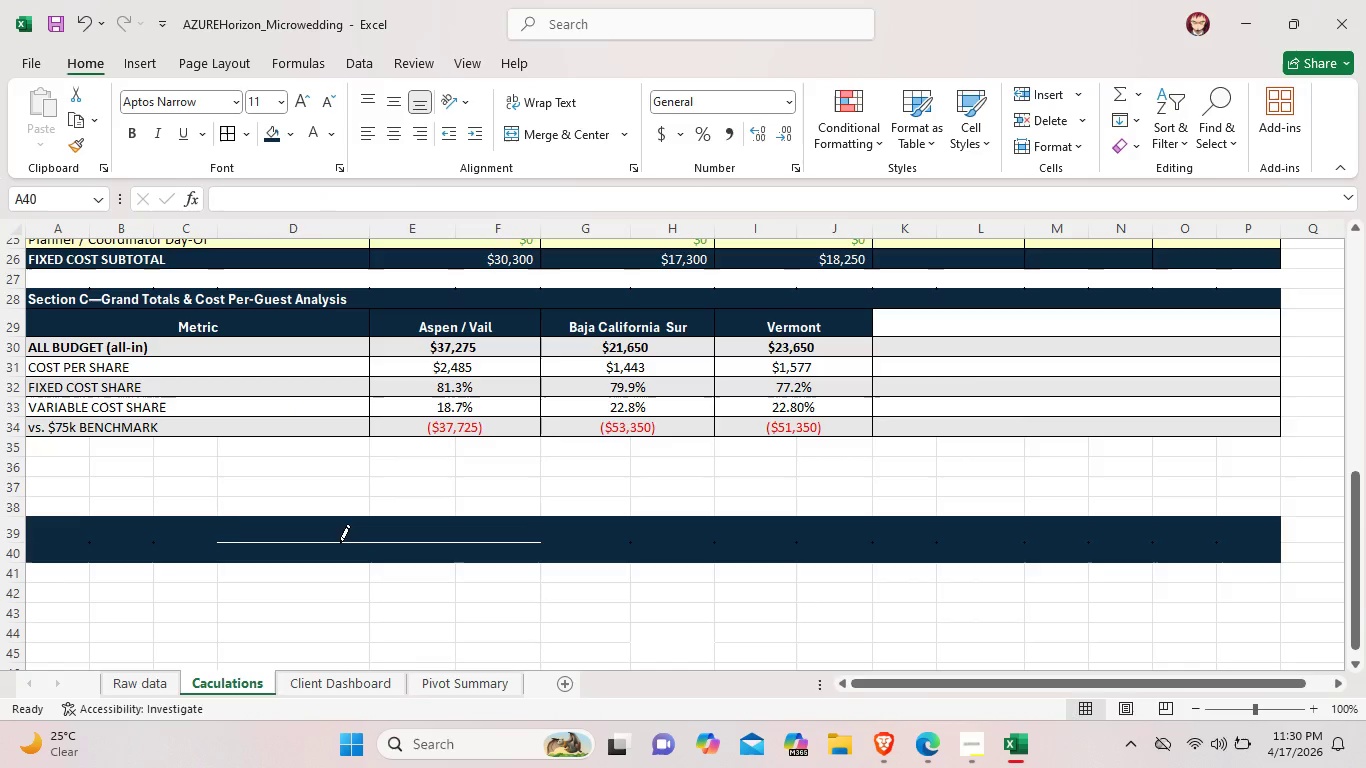 
left_click([340, 543])
 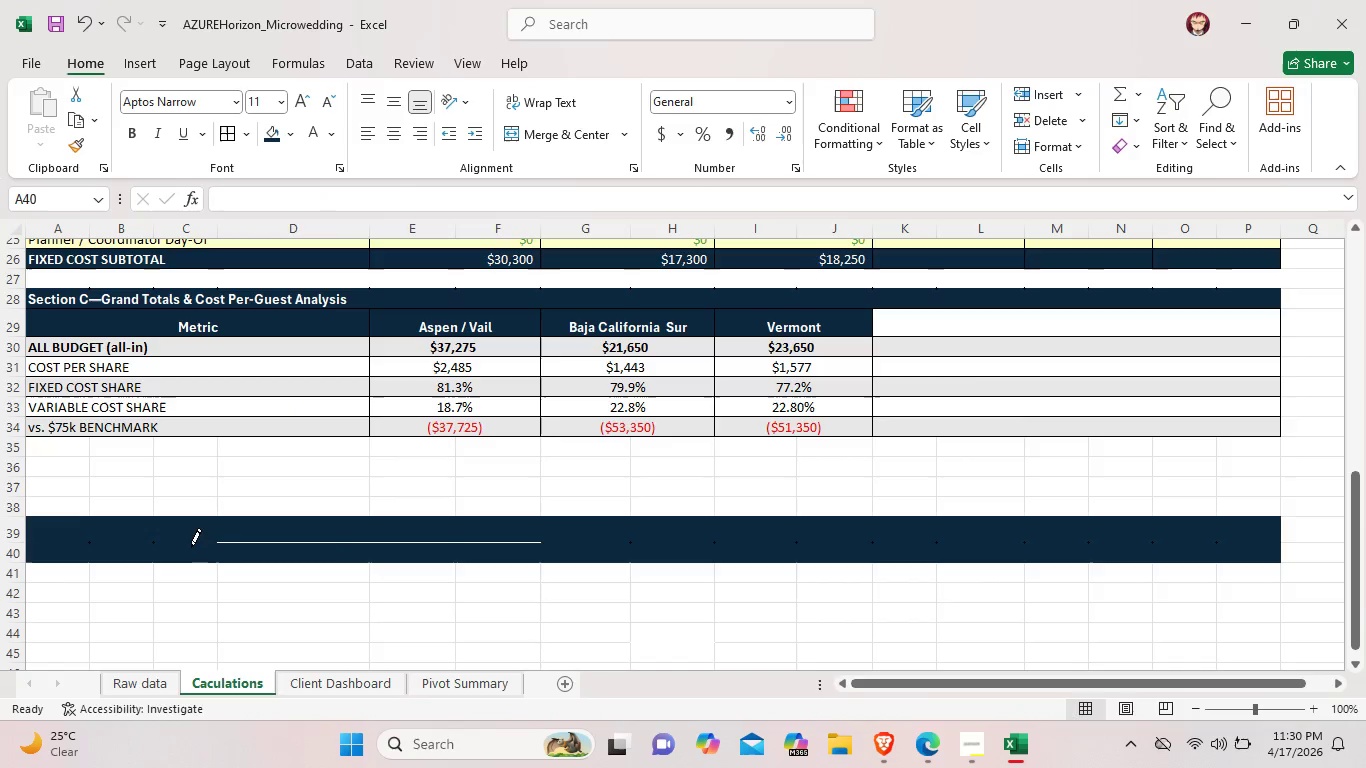 
left_click([191, 547])
 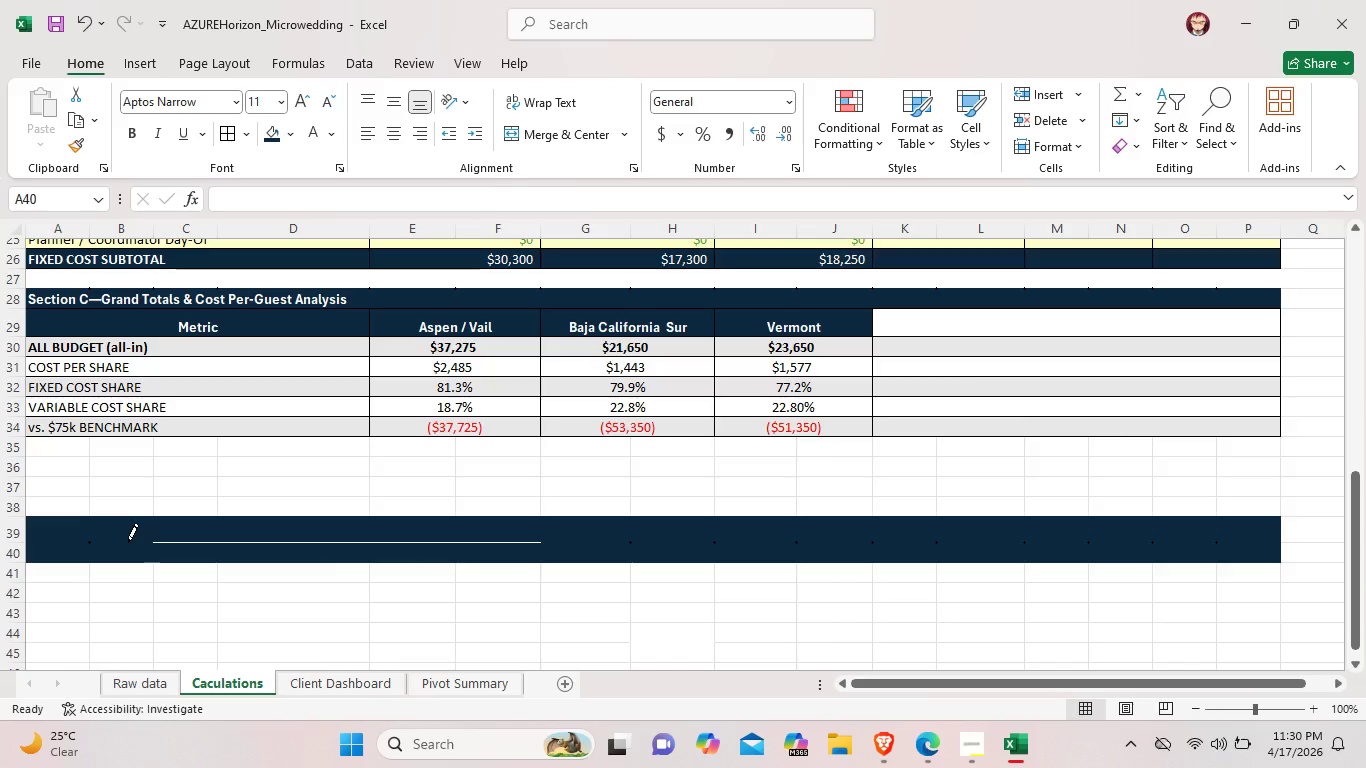 
left_click([132, 542])
 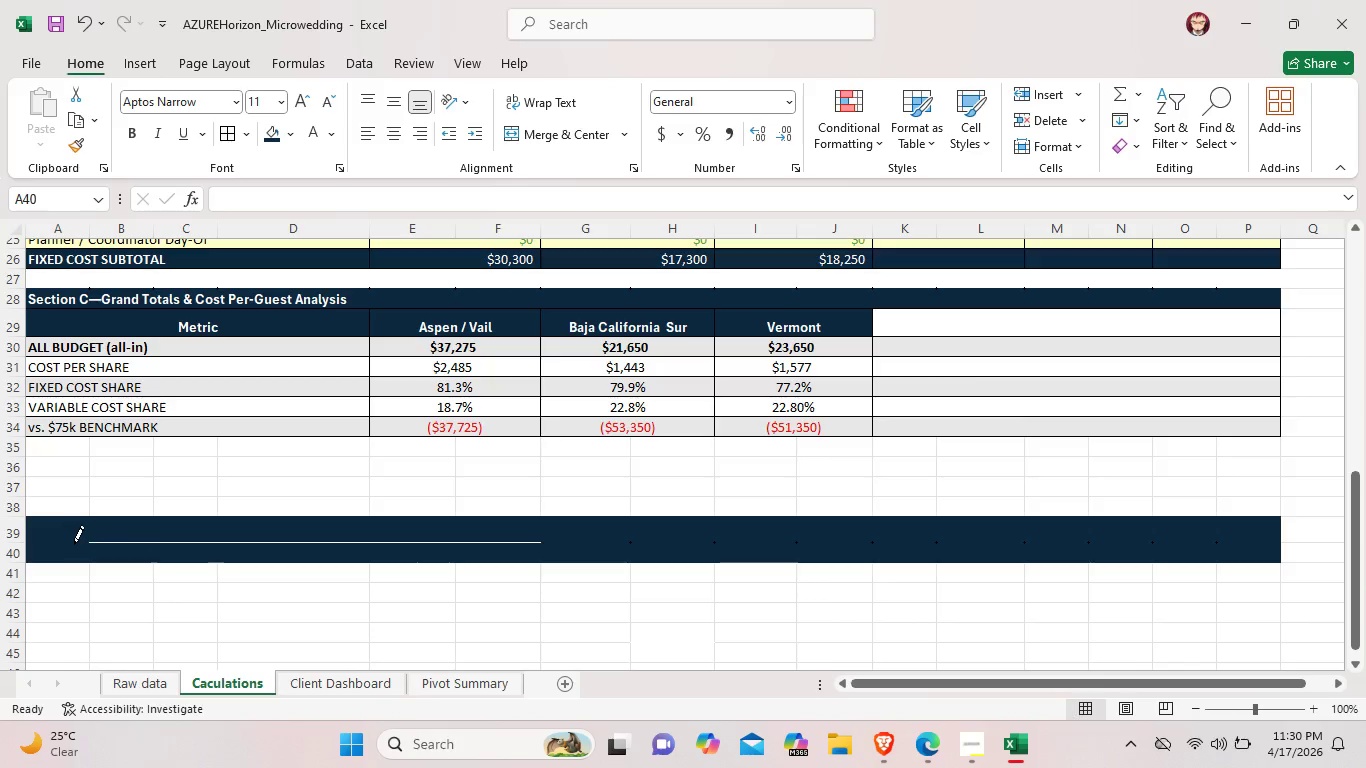 
left_click([70, 544])
 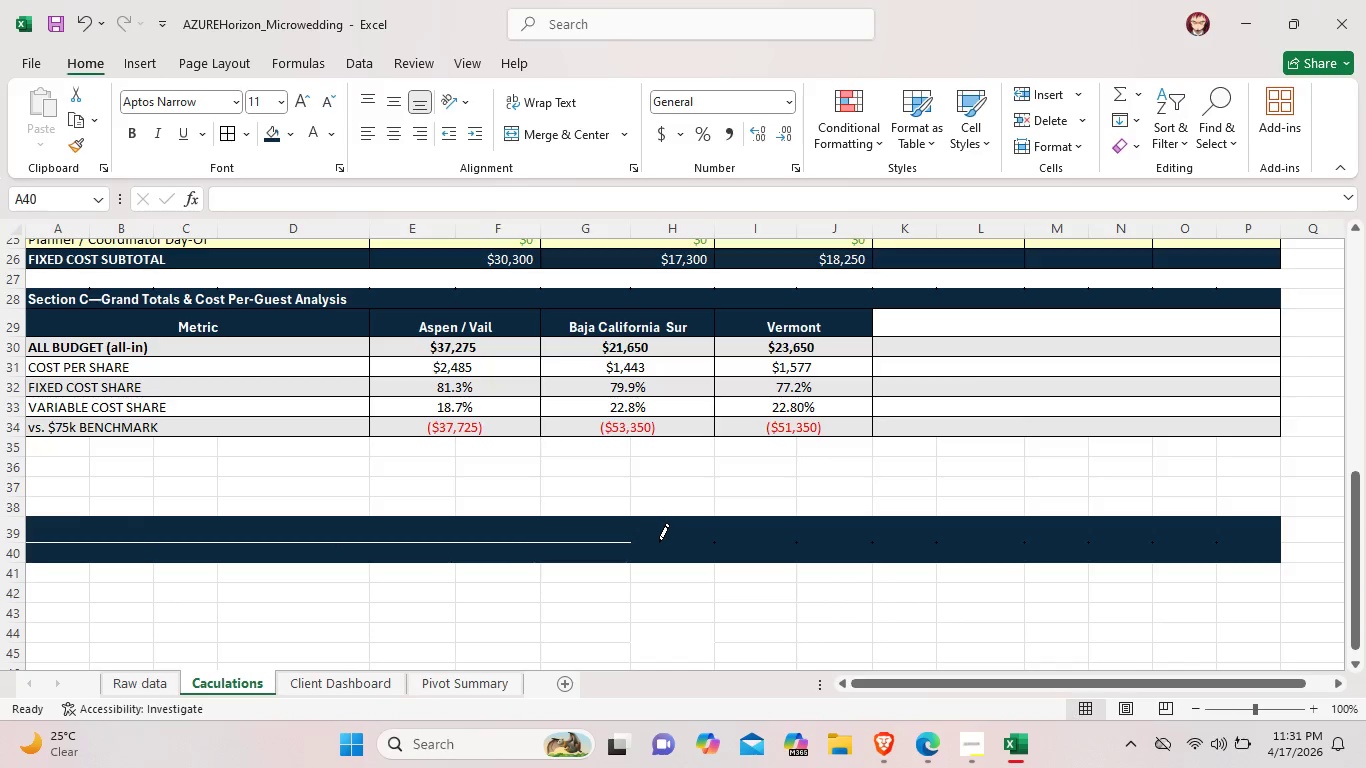 
left_click([659, 542])
 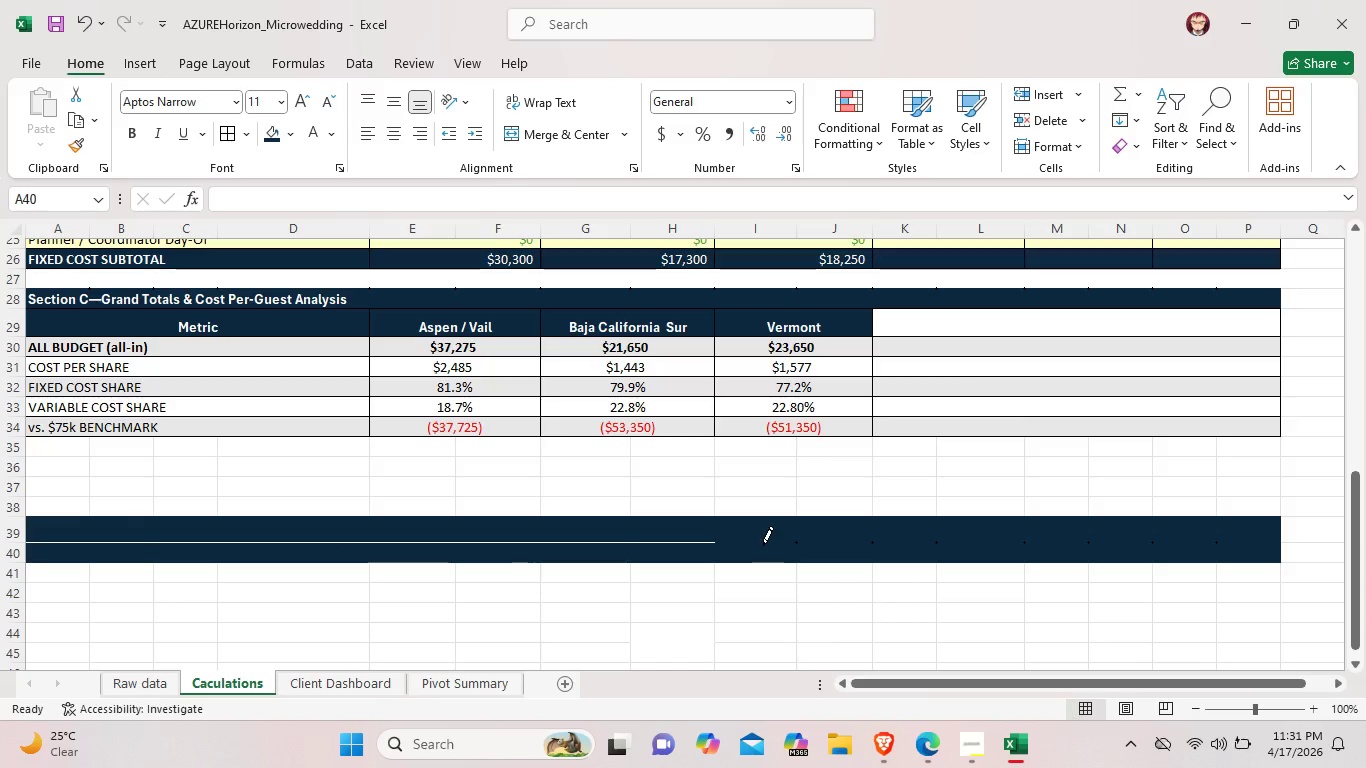 
left_click([763, 545])
 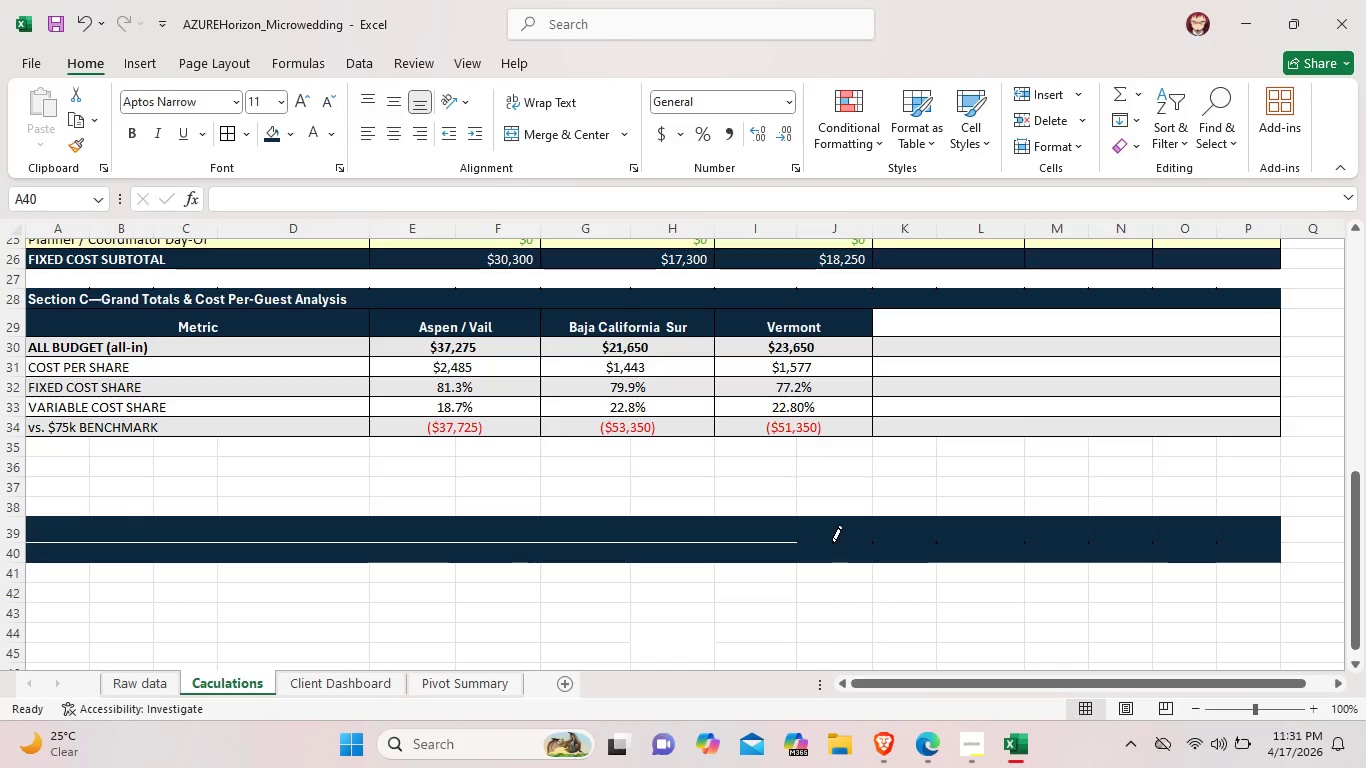 
left_click([832, 544])
 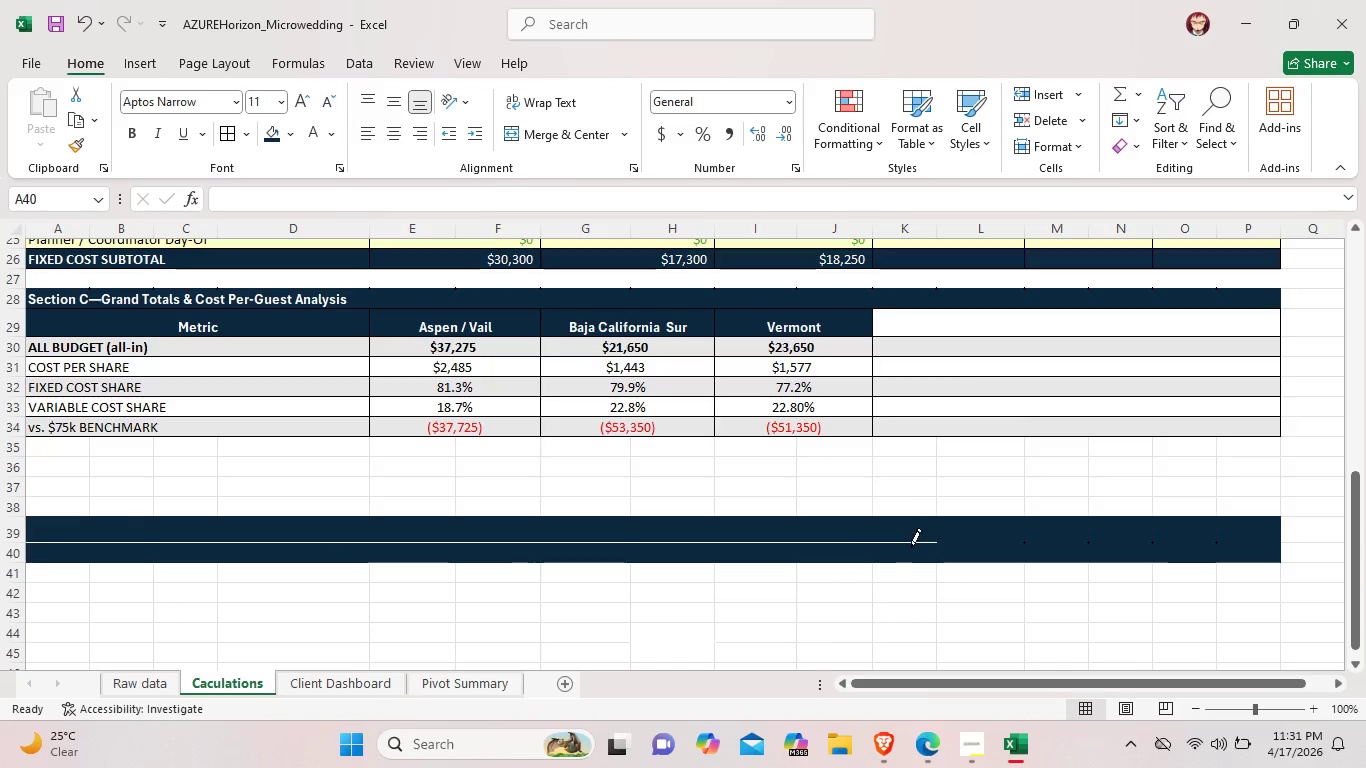 
left_click([903, 545])
 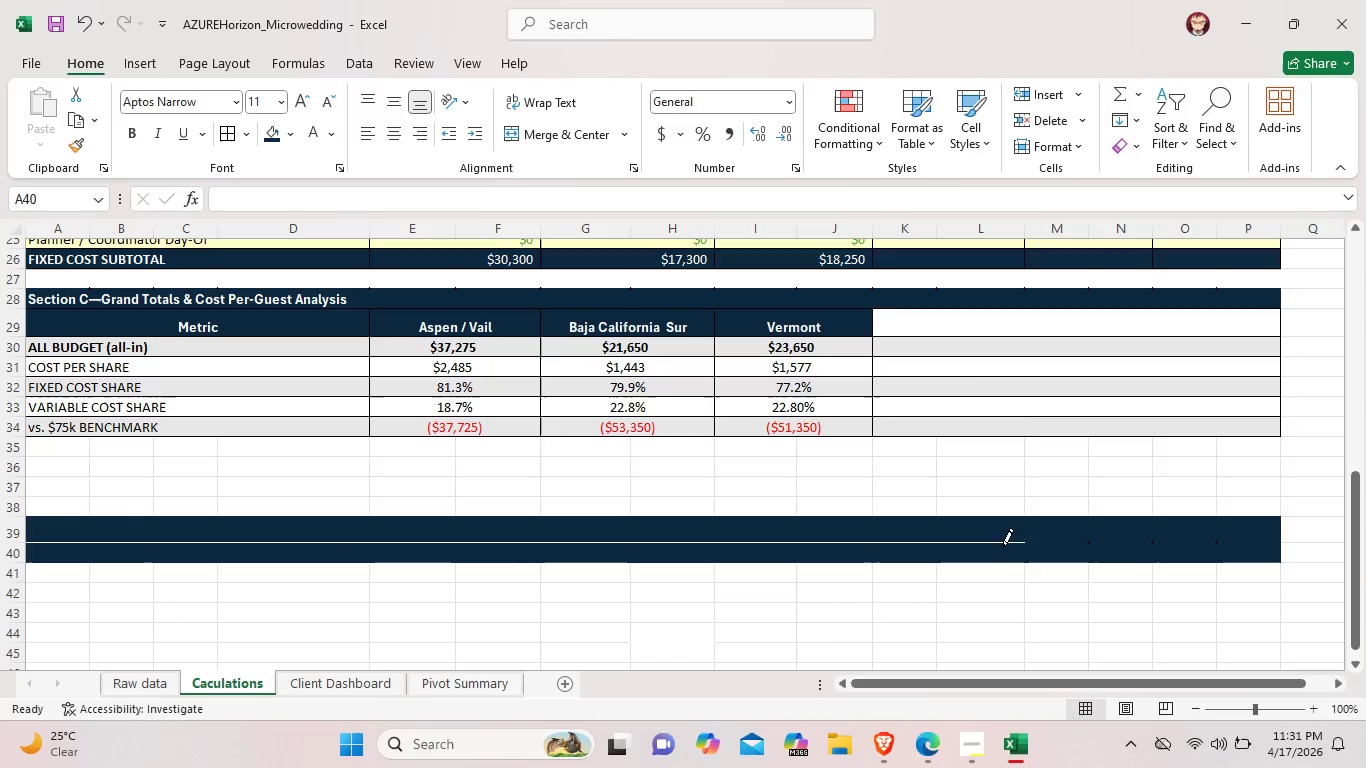 
left_click([974, 547])
 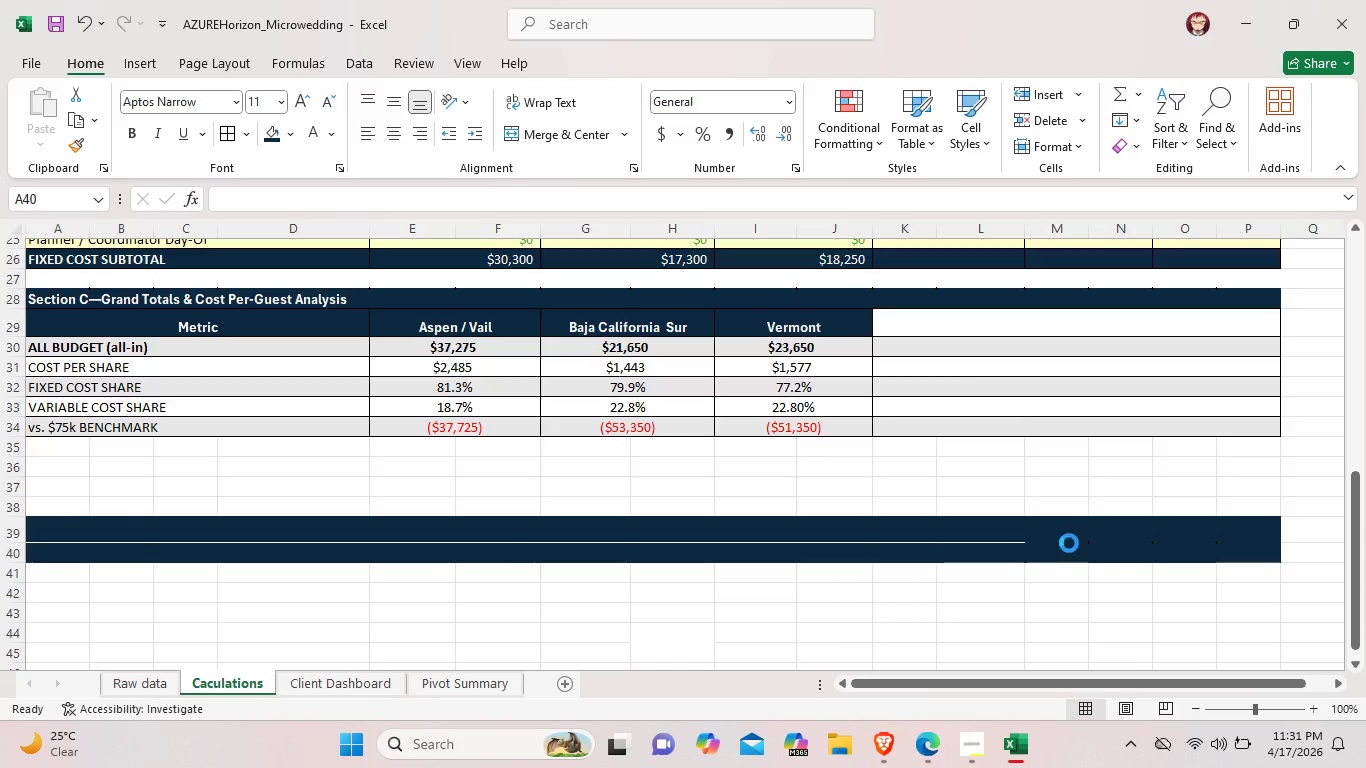 
left_click([1068, 543])
 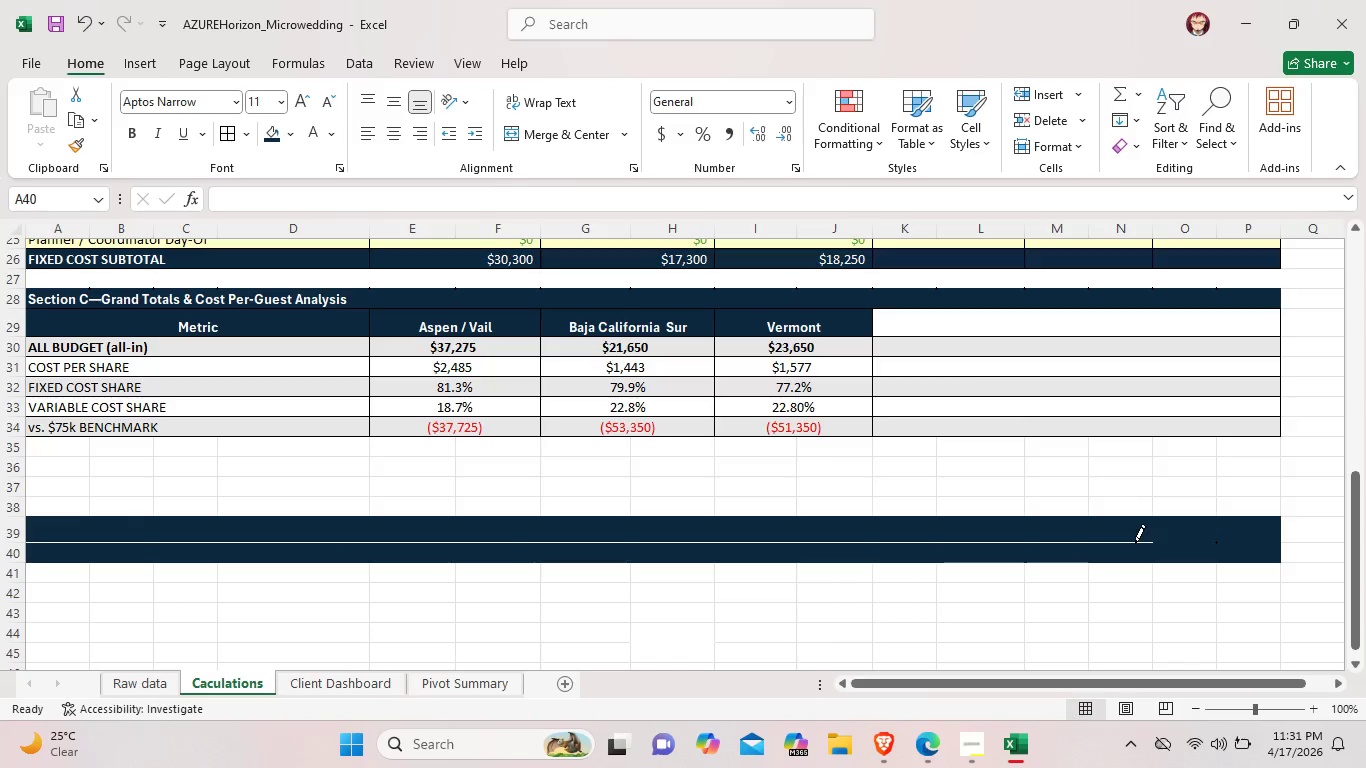 
left_click([1112, 543])
 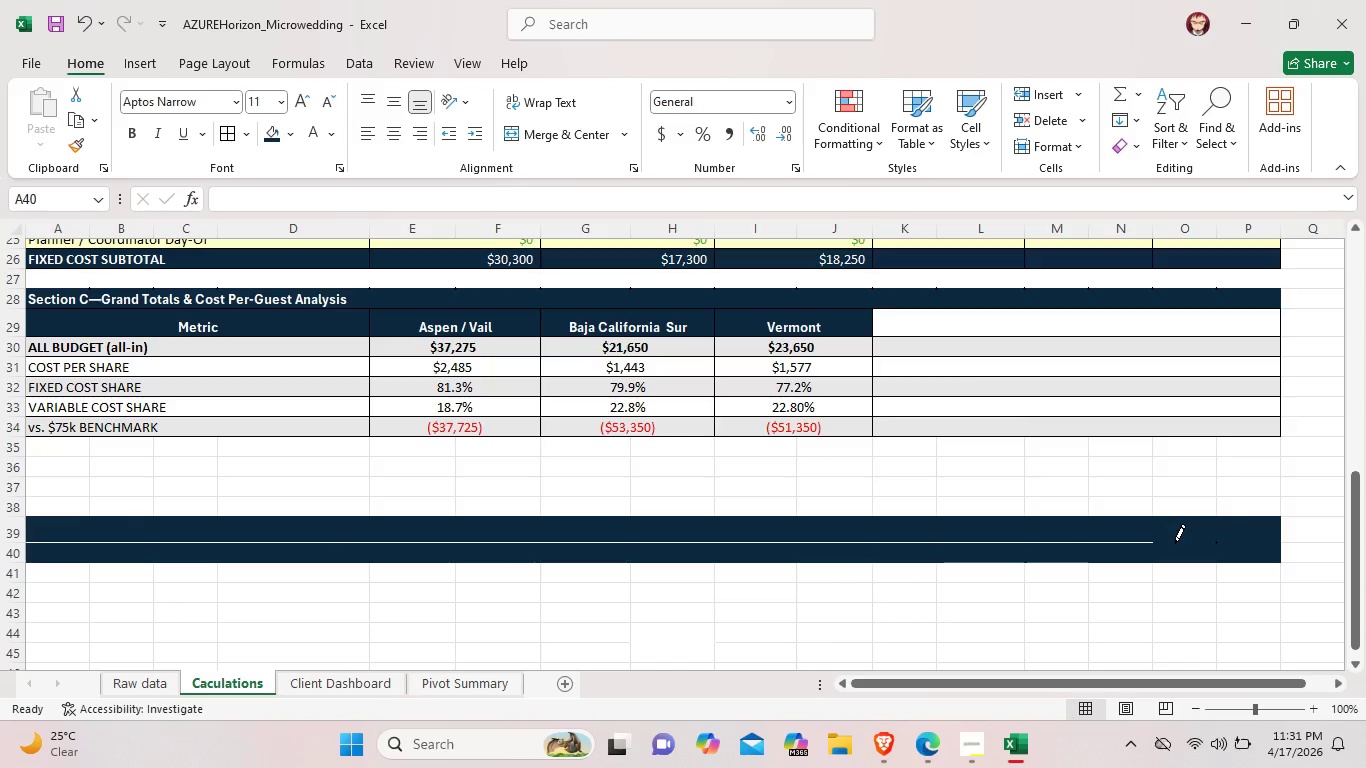 
left_click([1175, 543])
 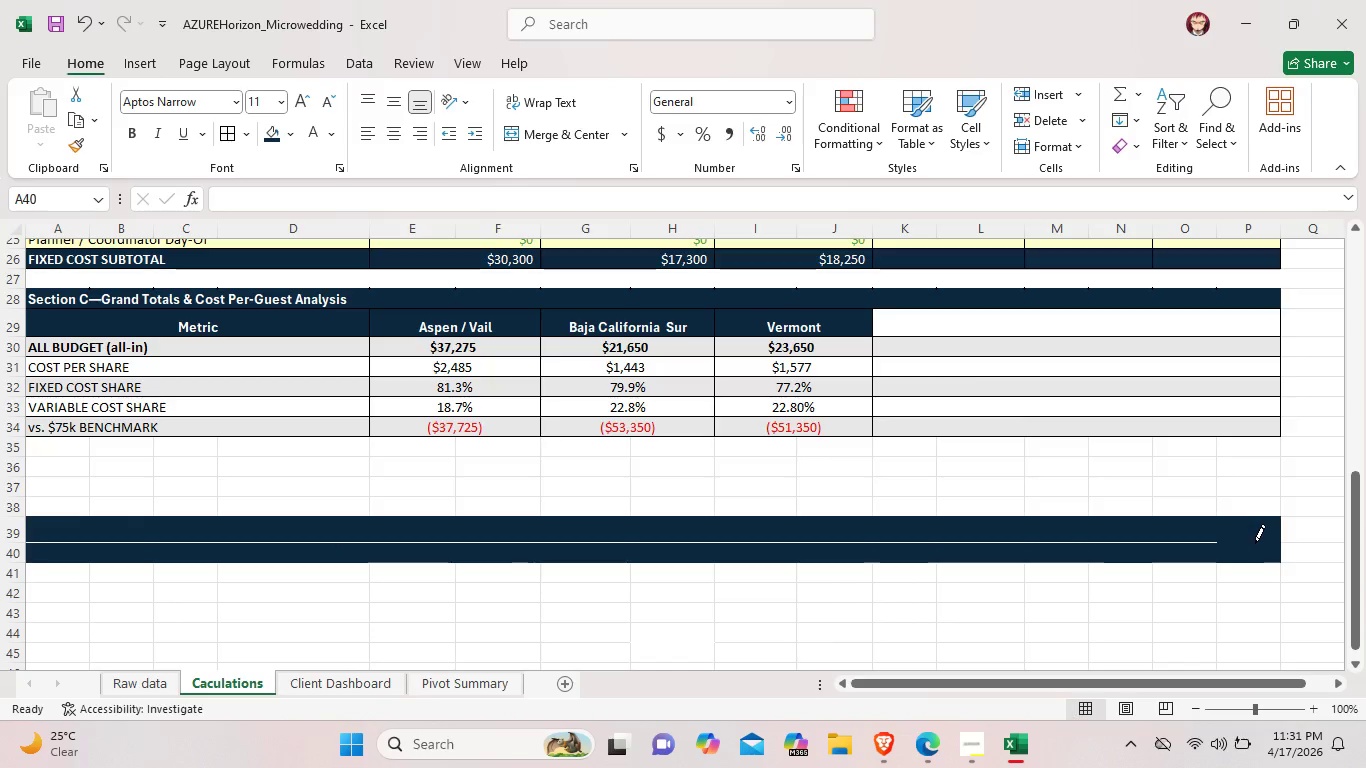 
left_click([1255, 543])
 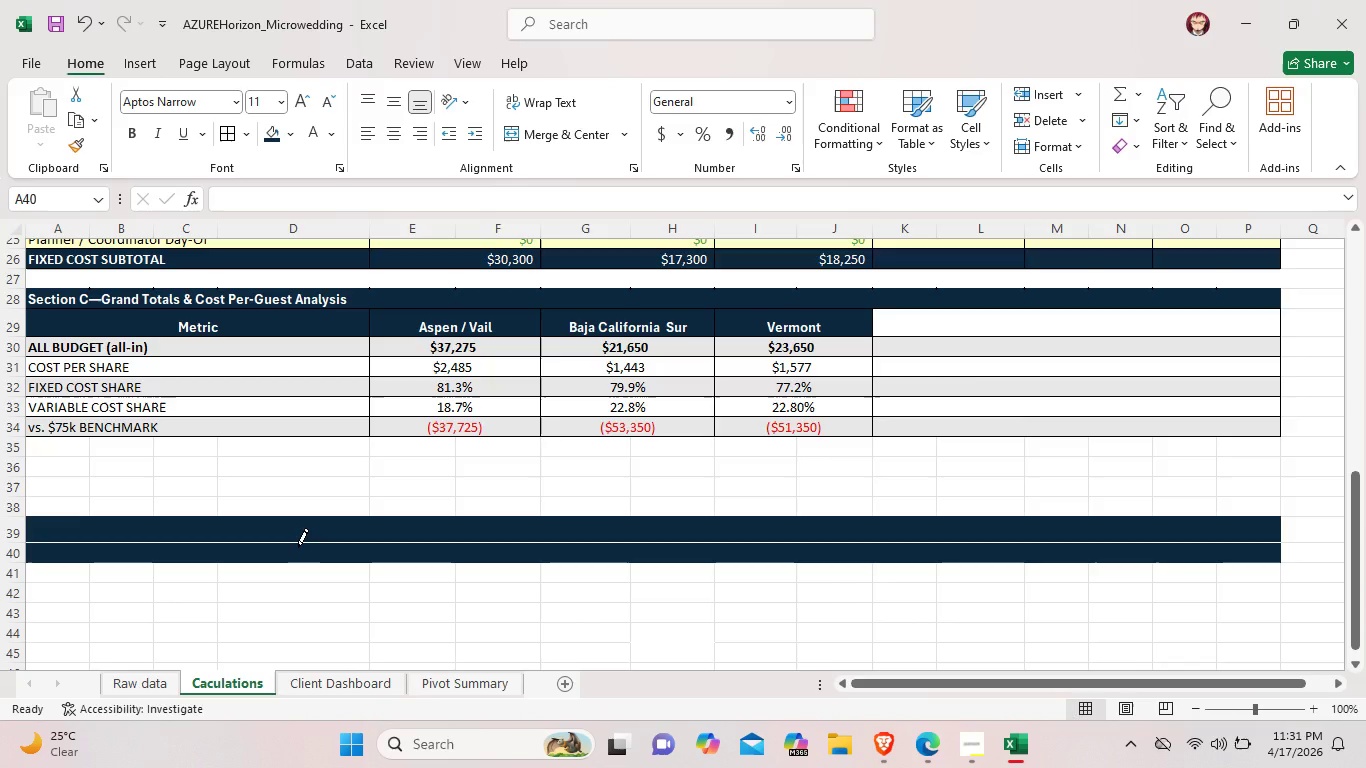 
wait(14.34)
 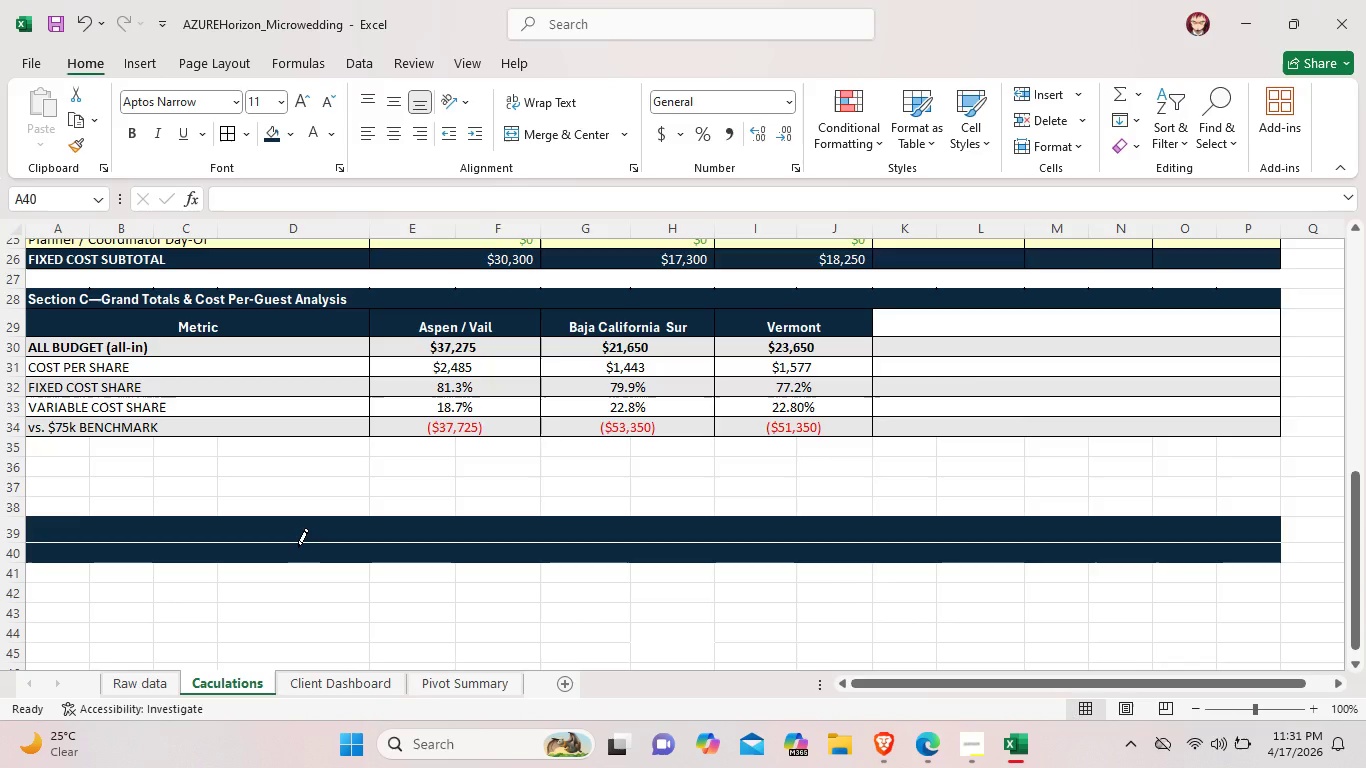 
left_click([250, 131])
 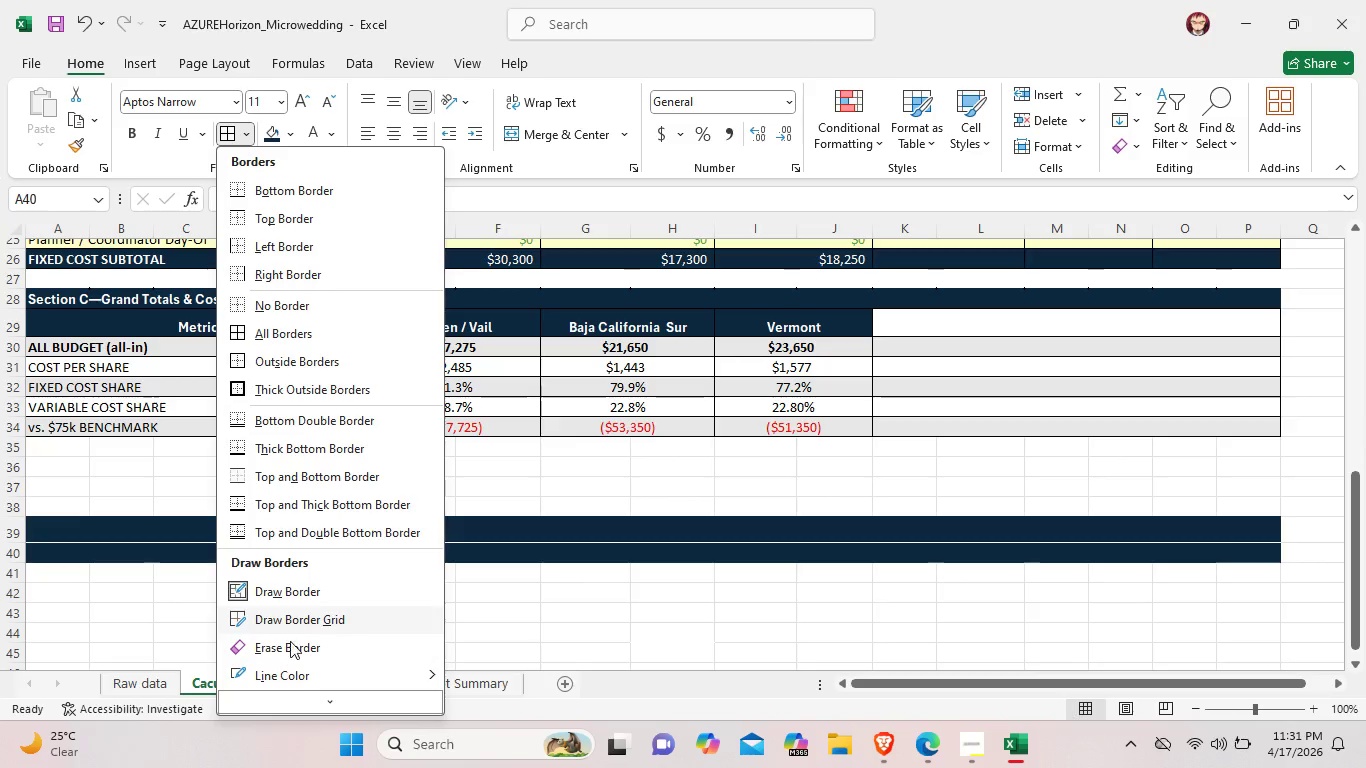 
scroll: coordinate [296, 678], scroll_direction: down, amount: 1.0
 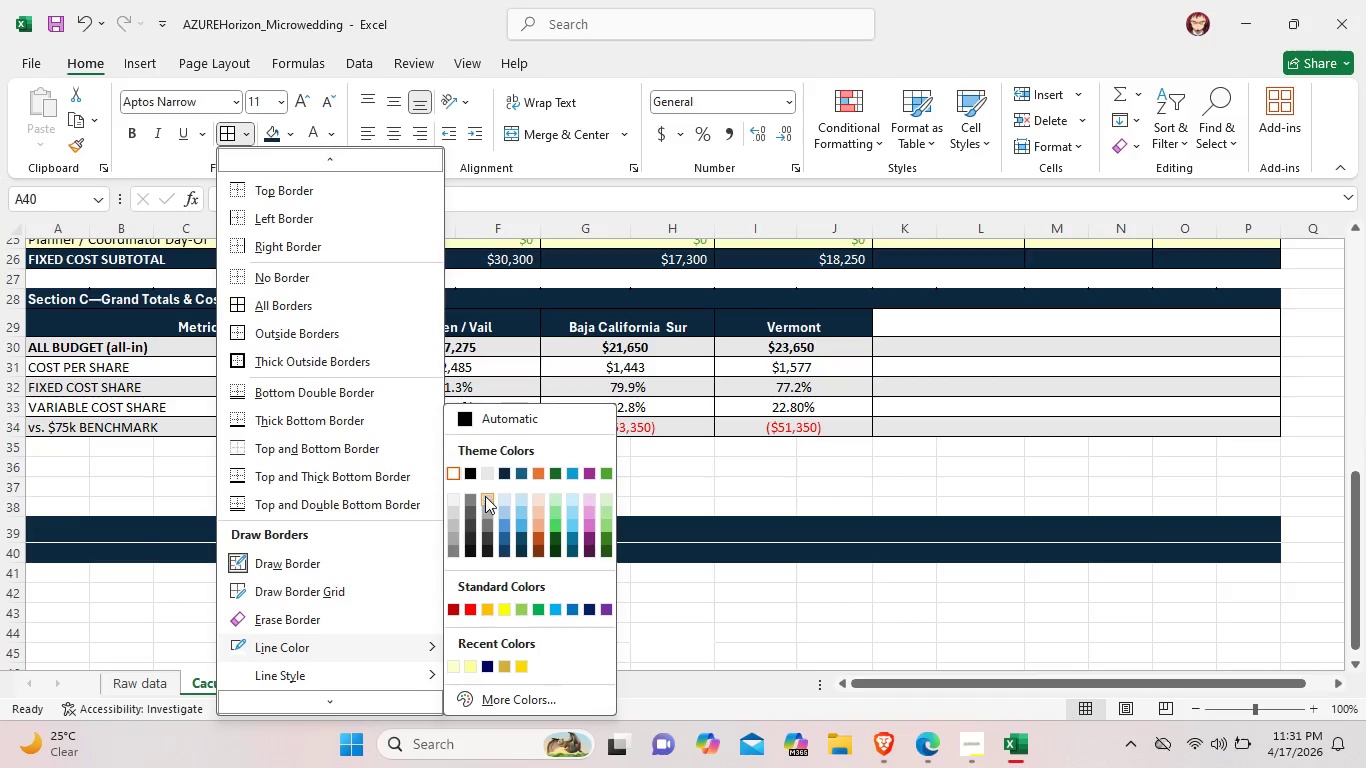 
left_click([472, 469])
 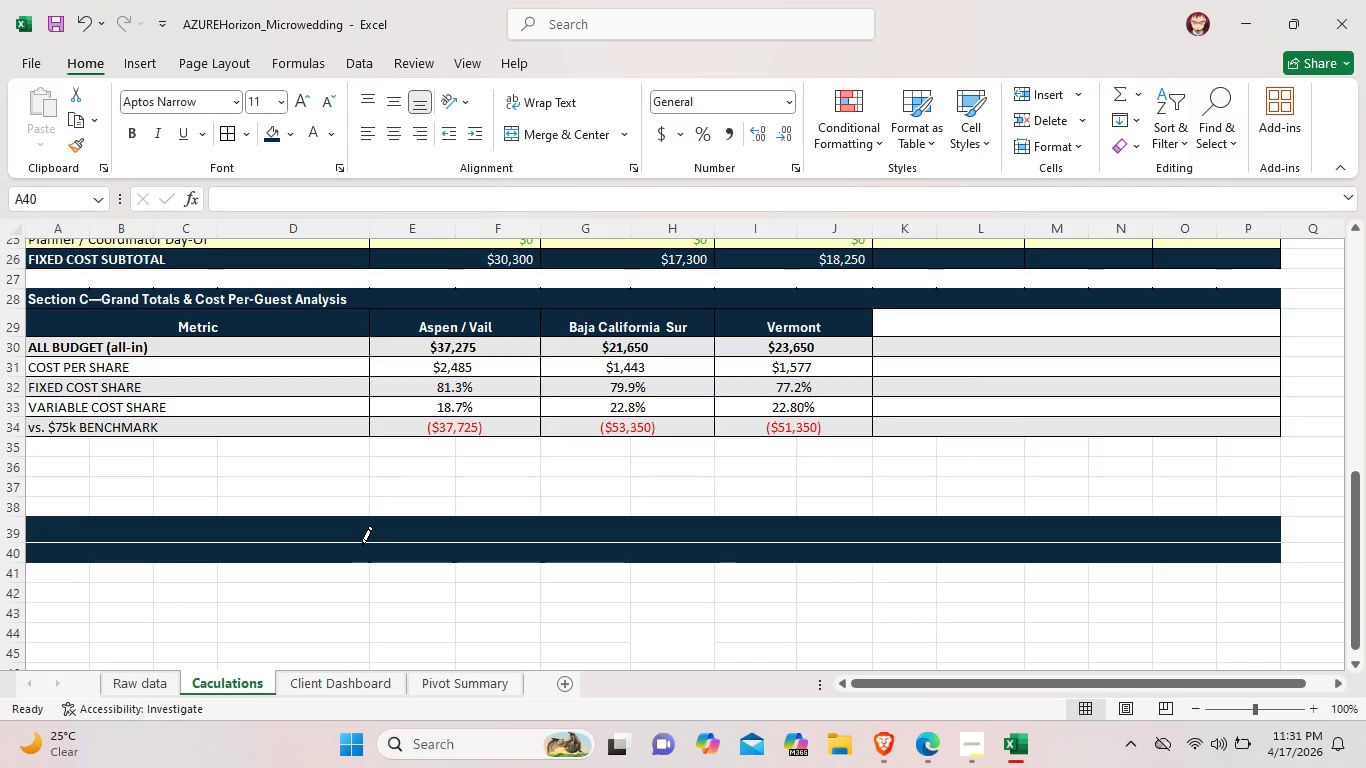 
left_click([362, 545])
 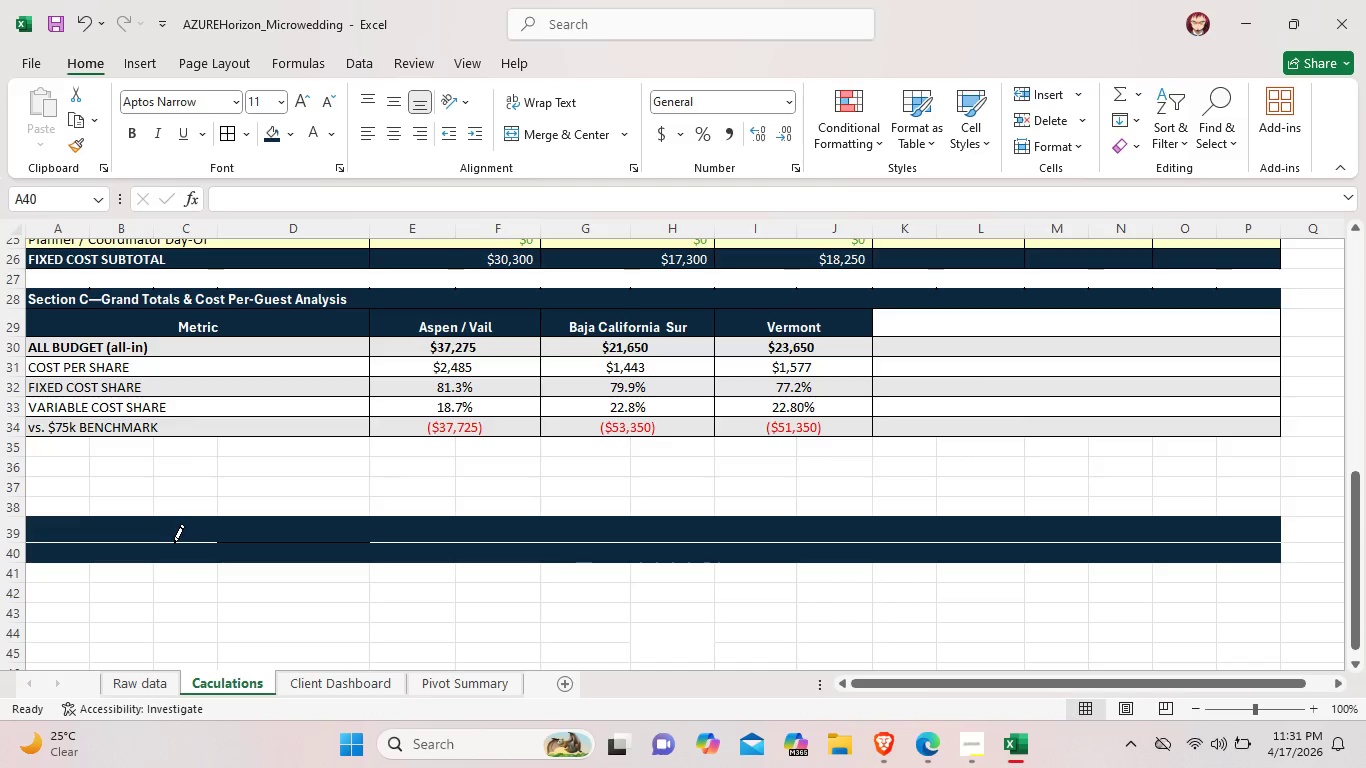 
left_click([174, 543])
 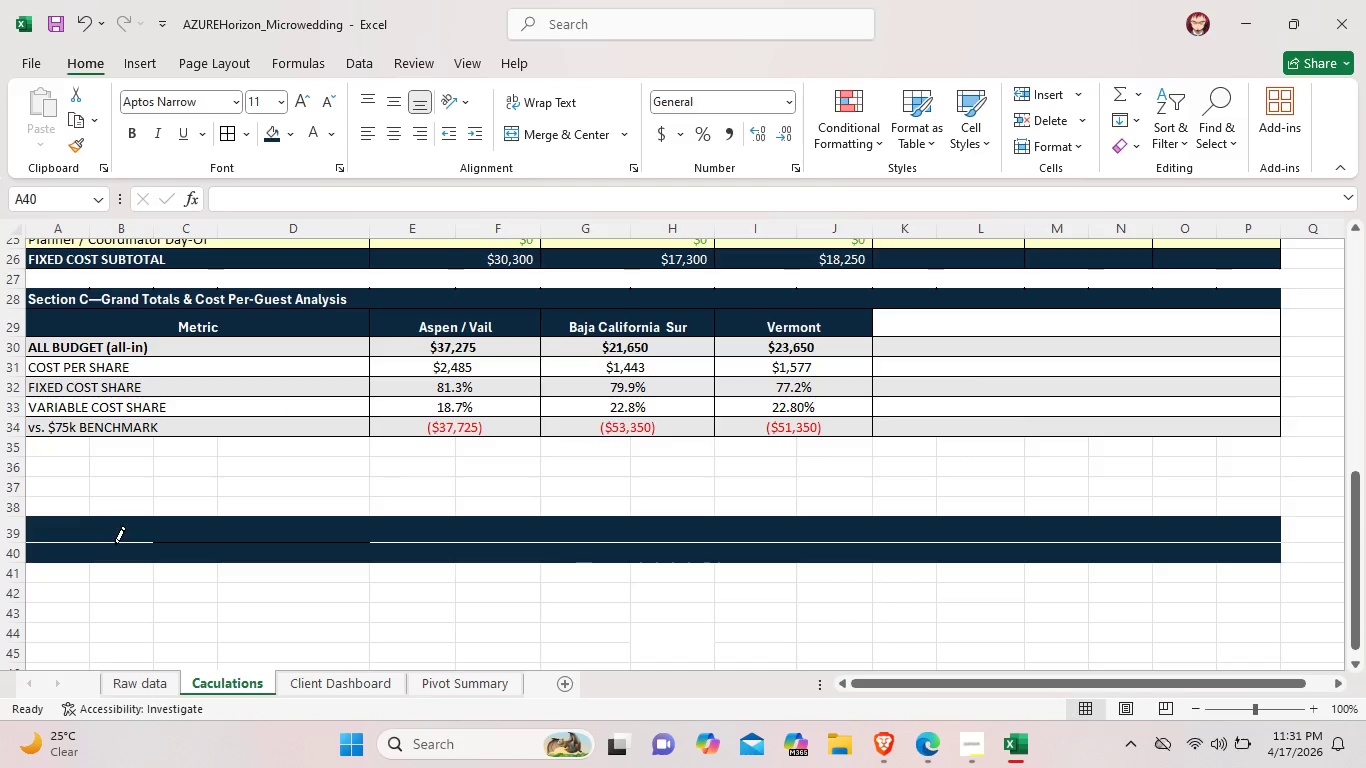 
left_click([115, 545])
 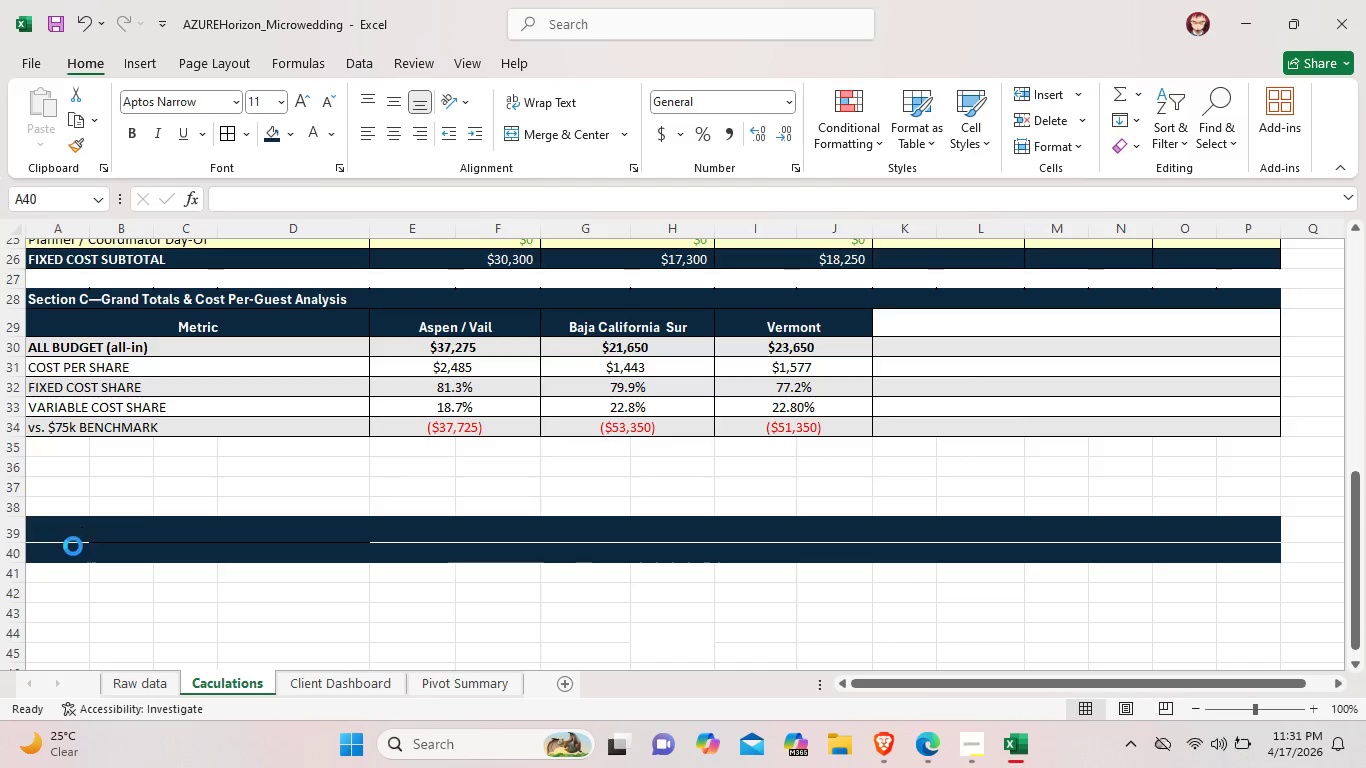 
left_click([73, 546])
 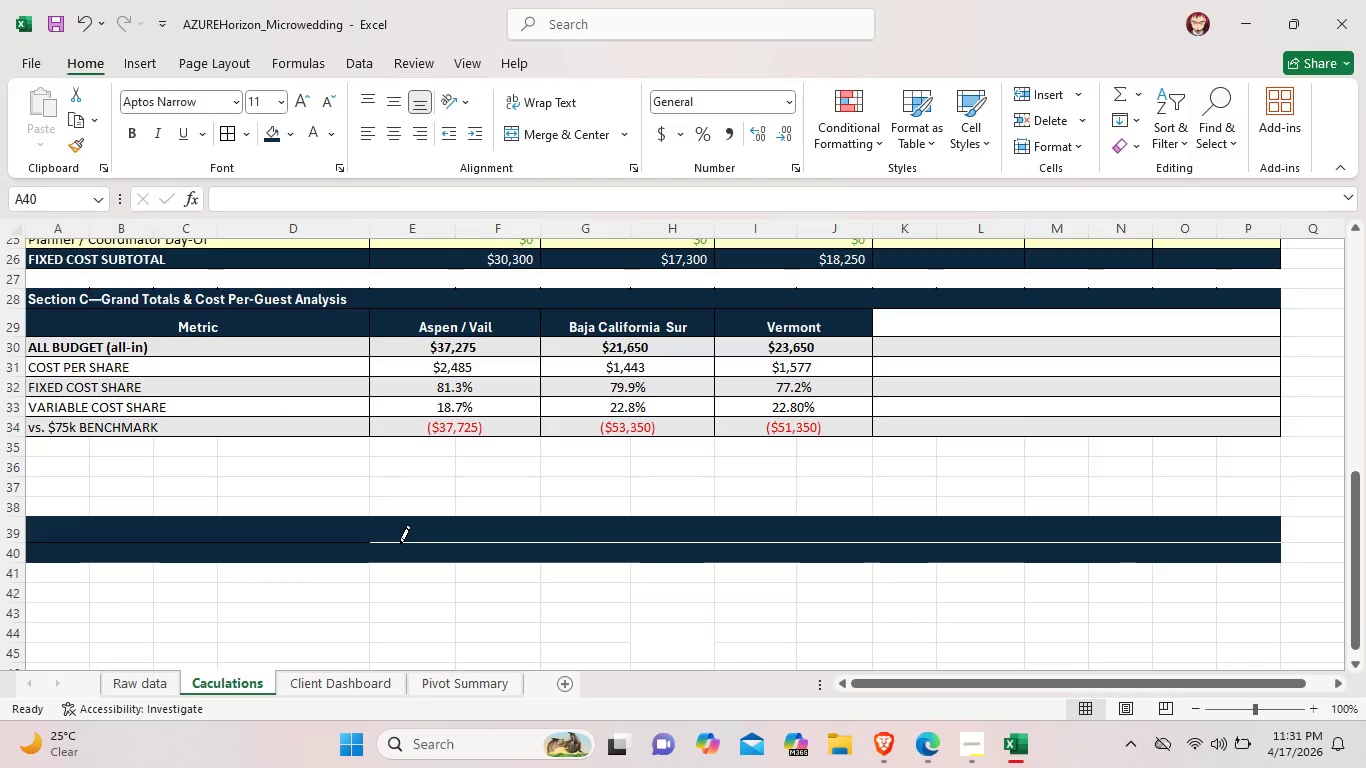 
left_click([400, 544])
 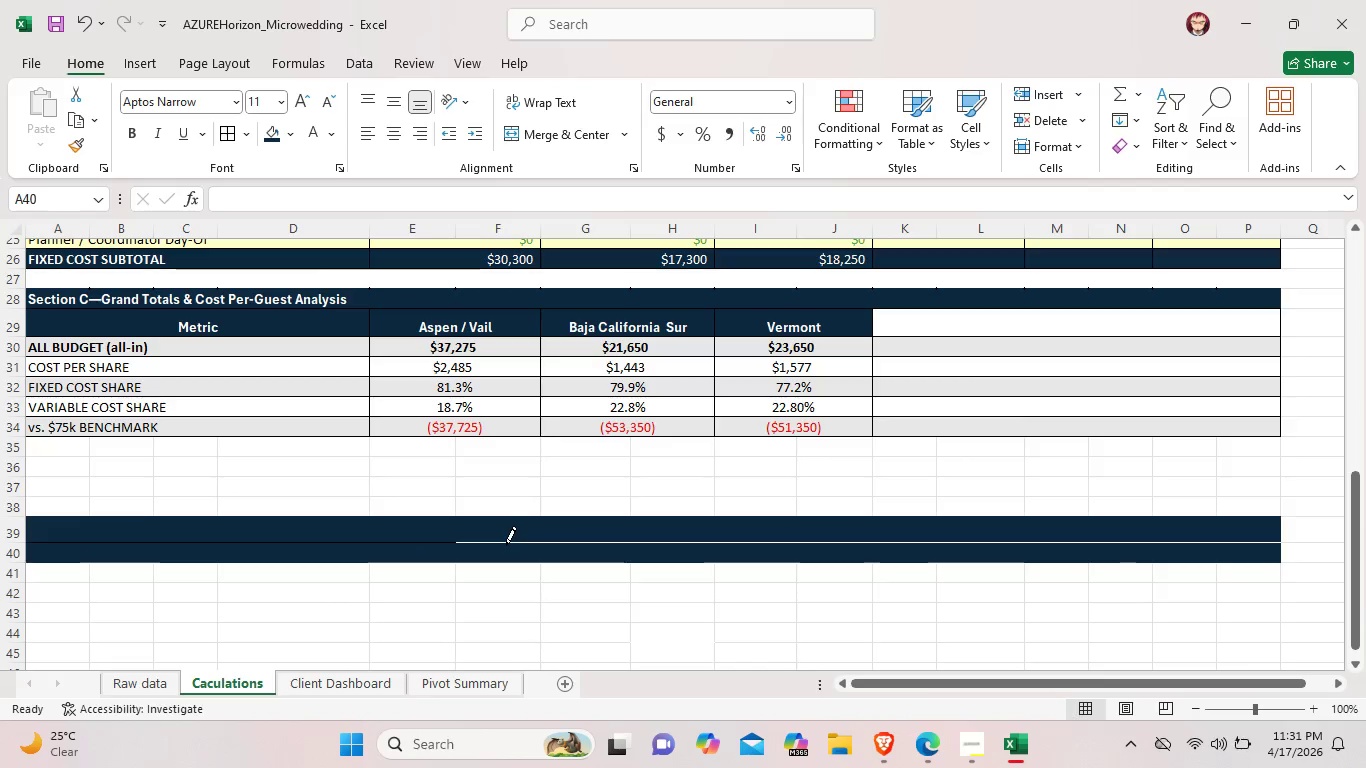 
left_click([506, 545])
 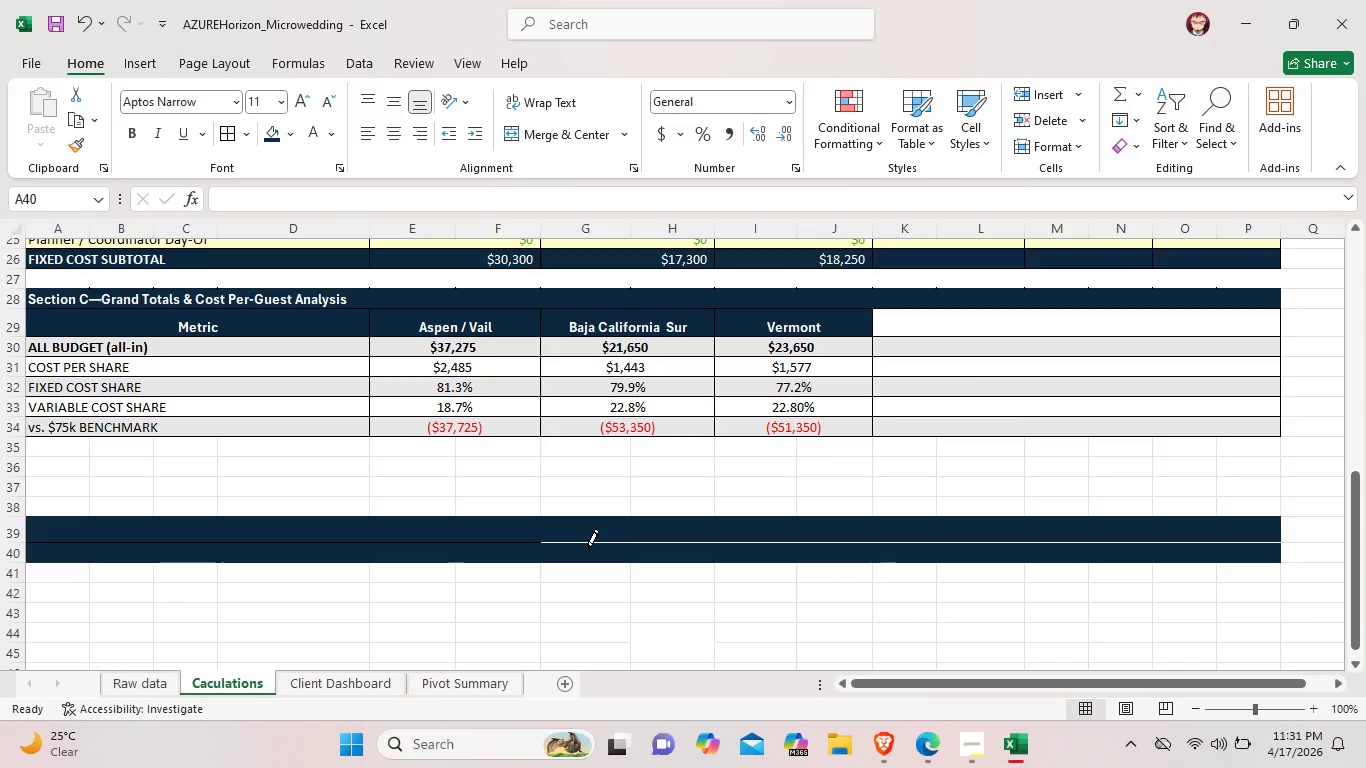 
left_click([588, 548])
 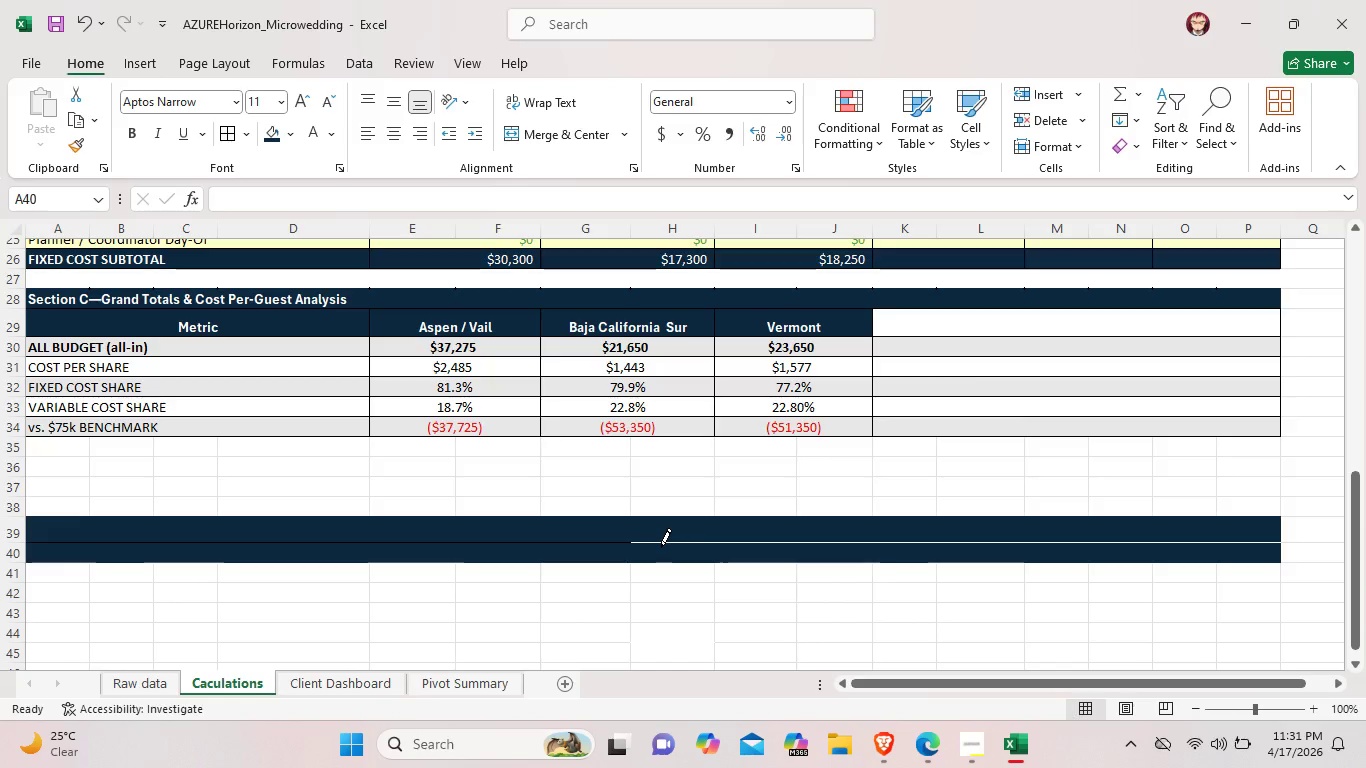 
left_click([661, 547])
 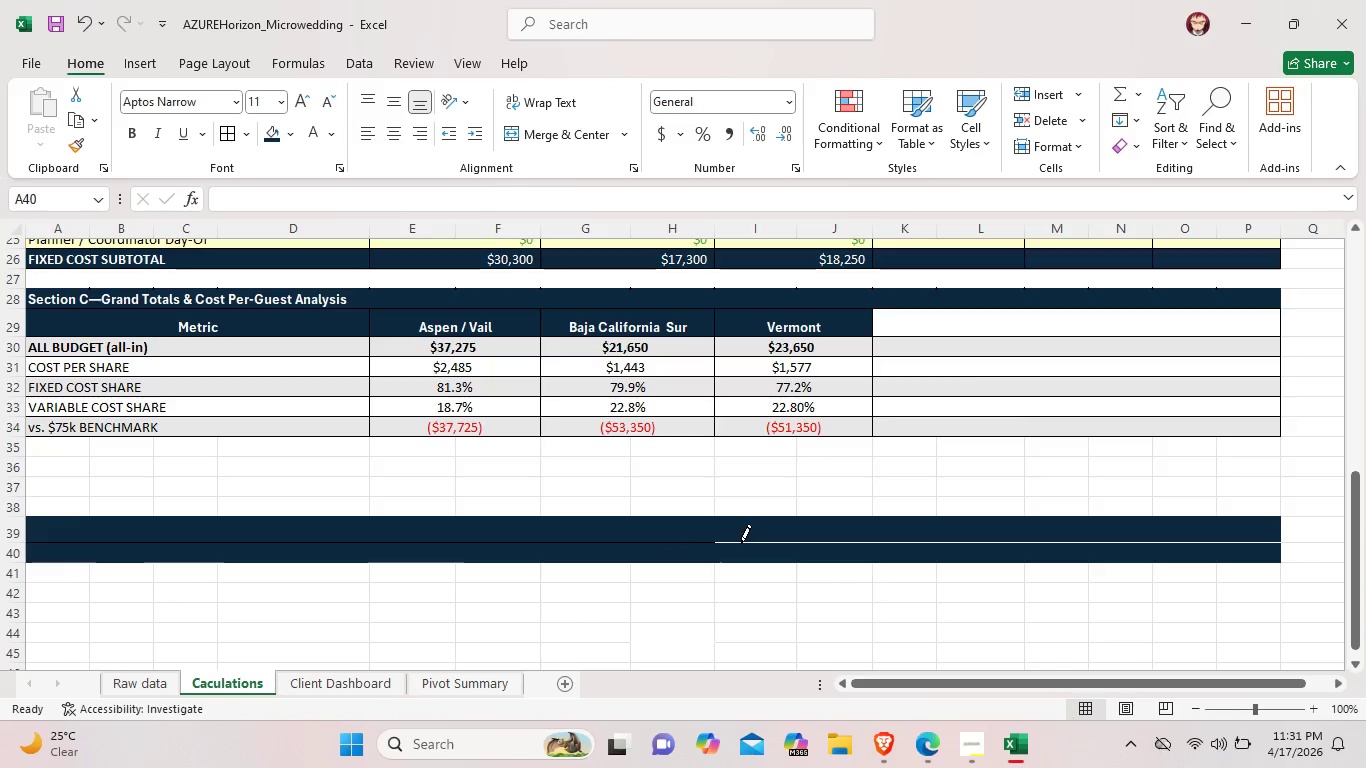 
left_click([740, 543])
 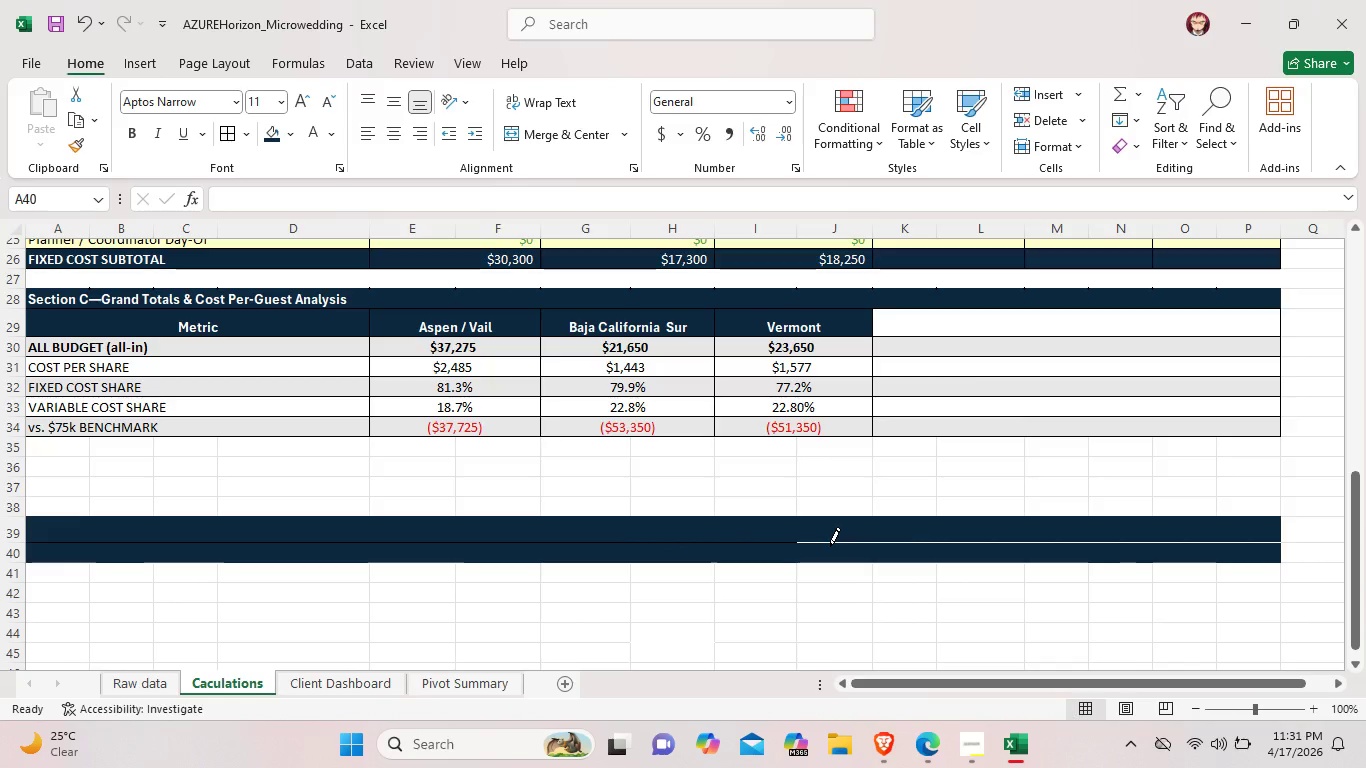 
left_click([830, 546])
 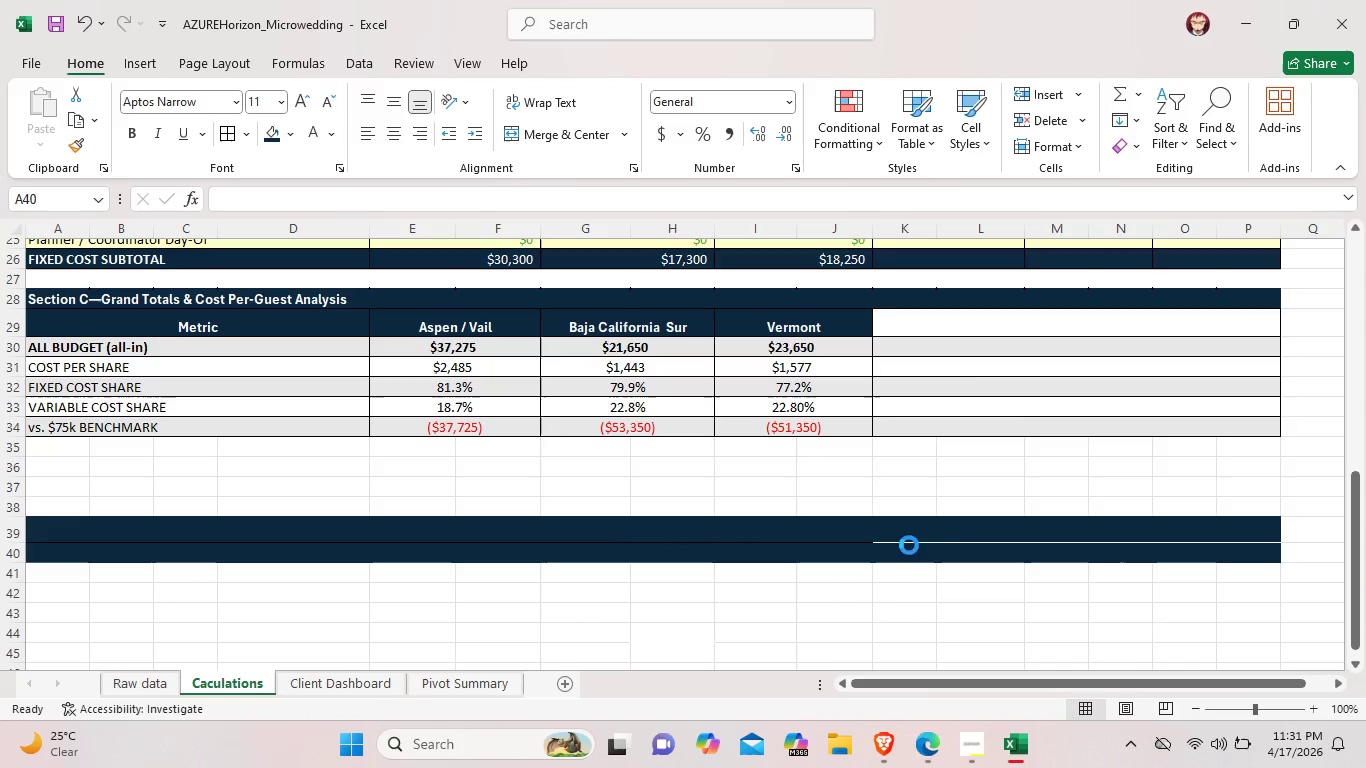 
left_click([909, 545])
 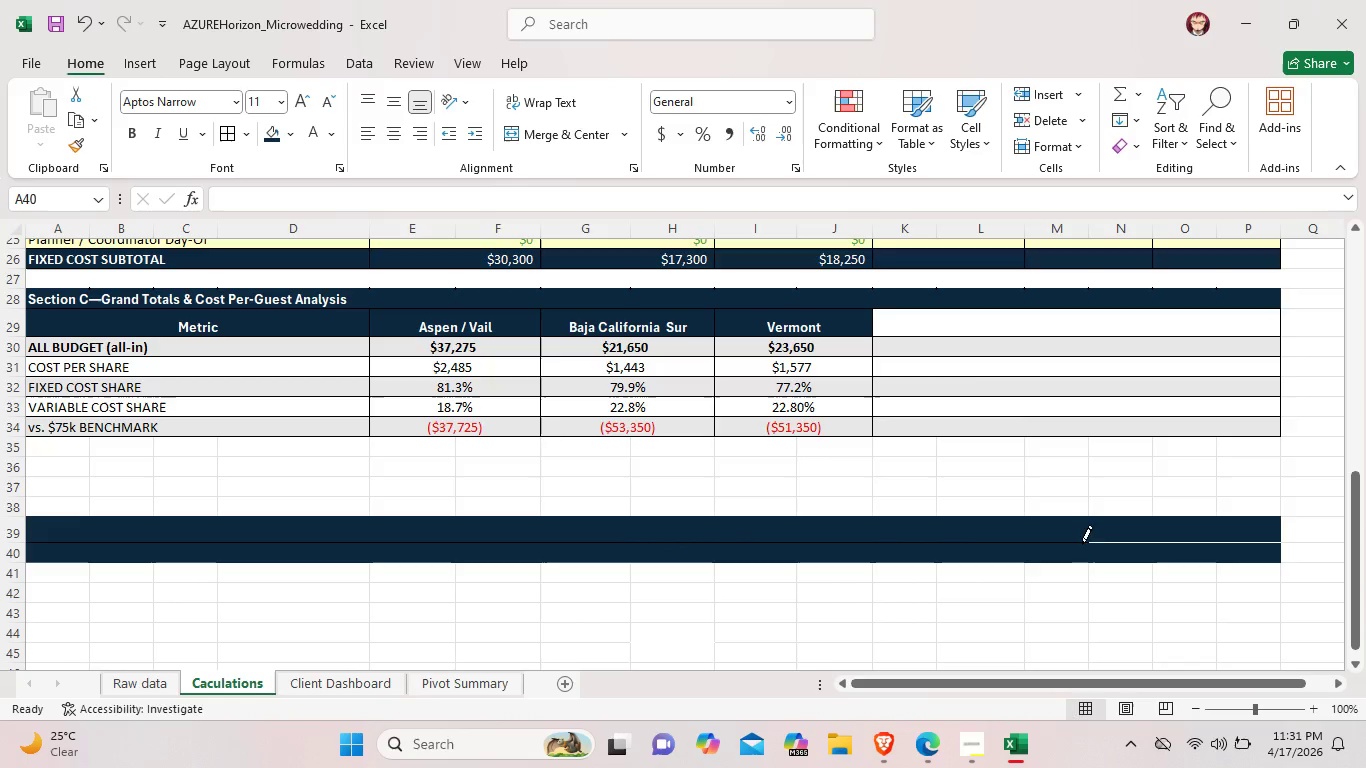 
left_click([1105, 545])
 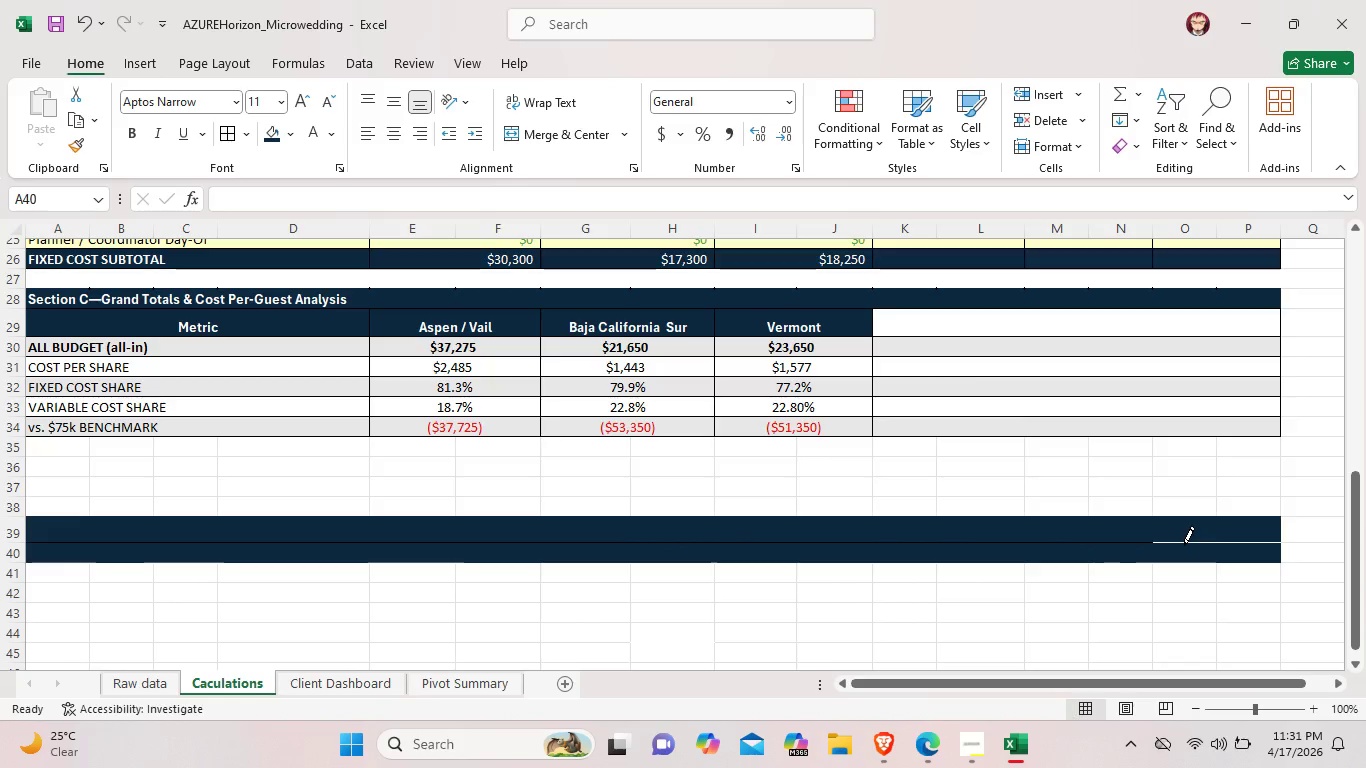 
left_click([1184, 545])
 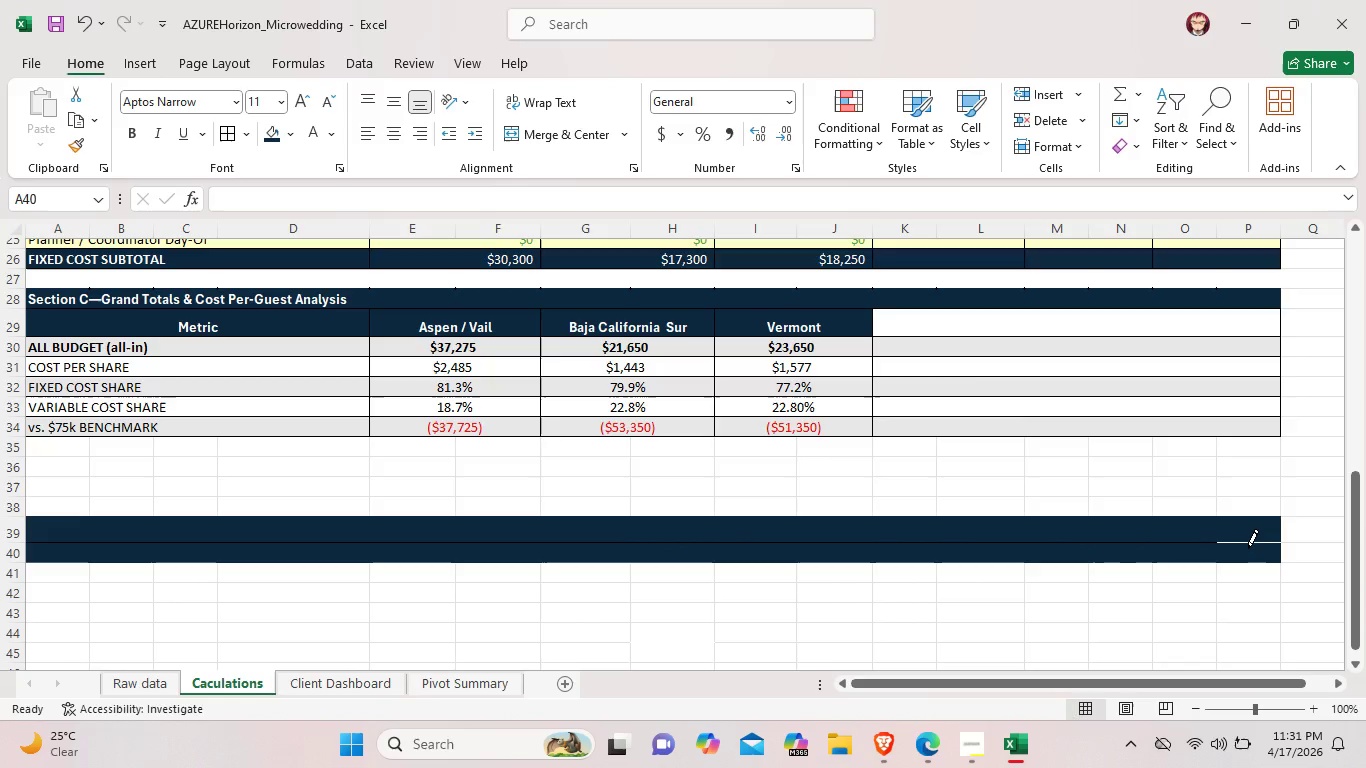 
left_click([1248, 548])
 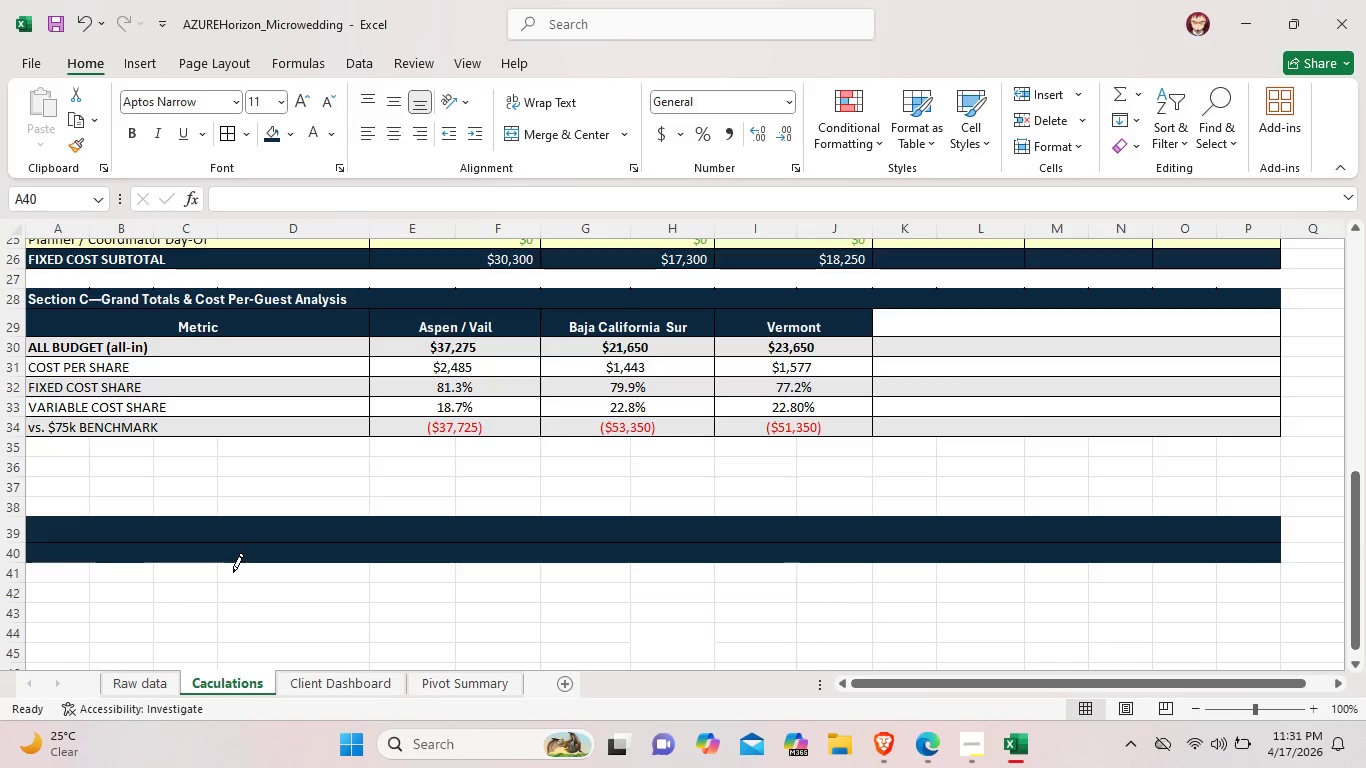 
wait(6.8)
 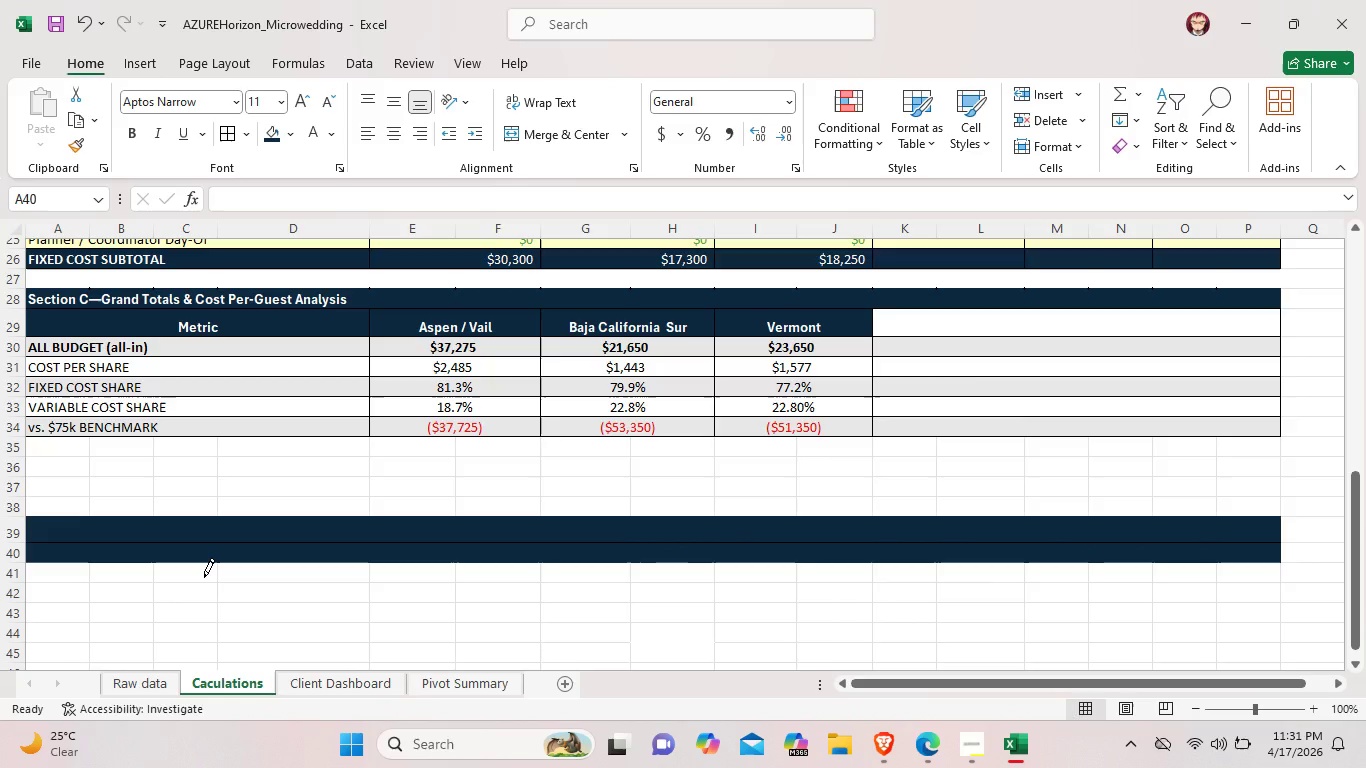 
left_click_drag(start_coordinate=[220, 561], to_coordinate=[222, 544])
 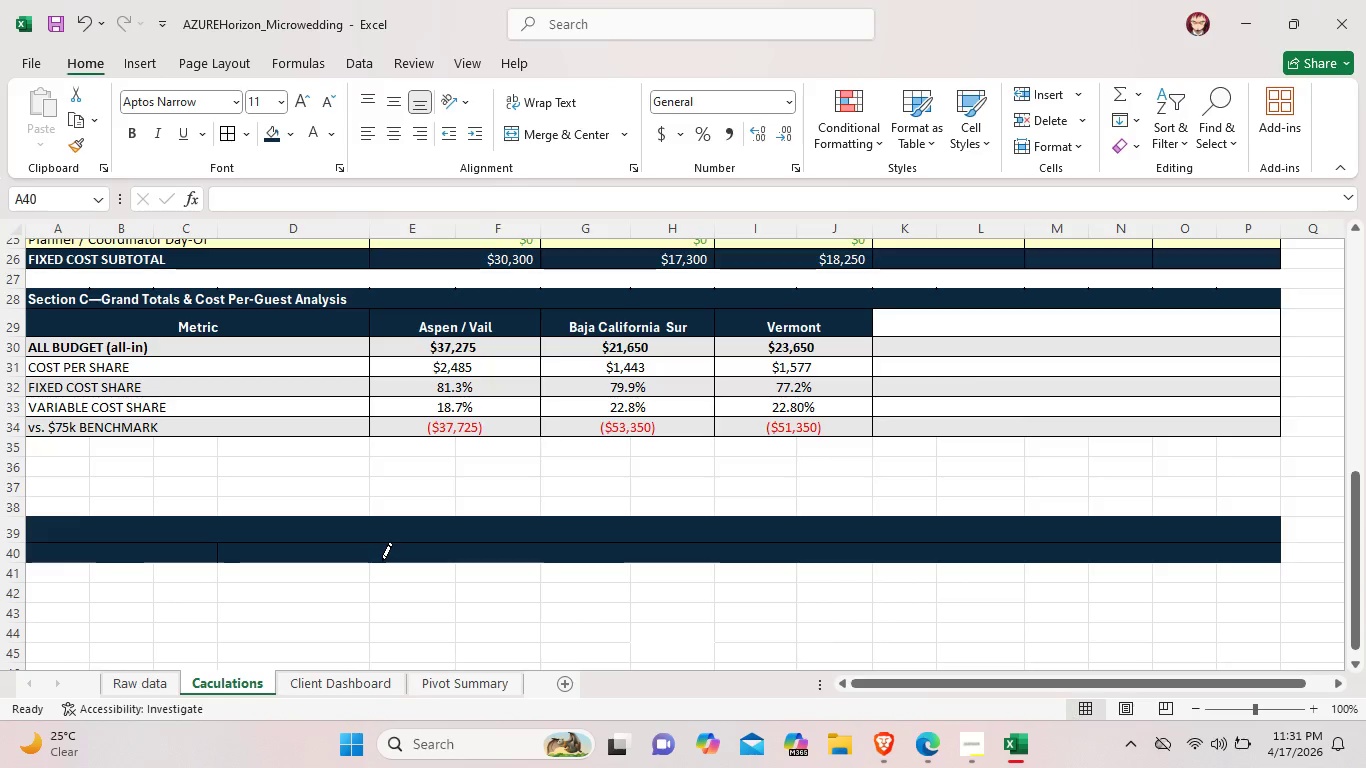 
wait(5.17)
 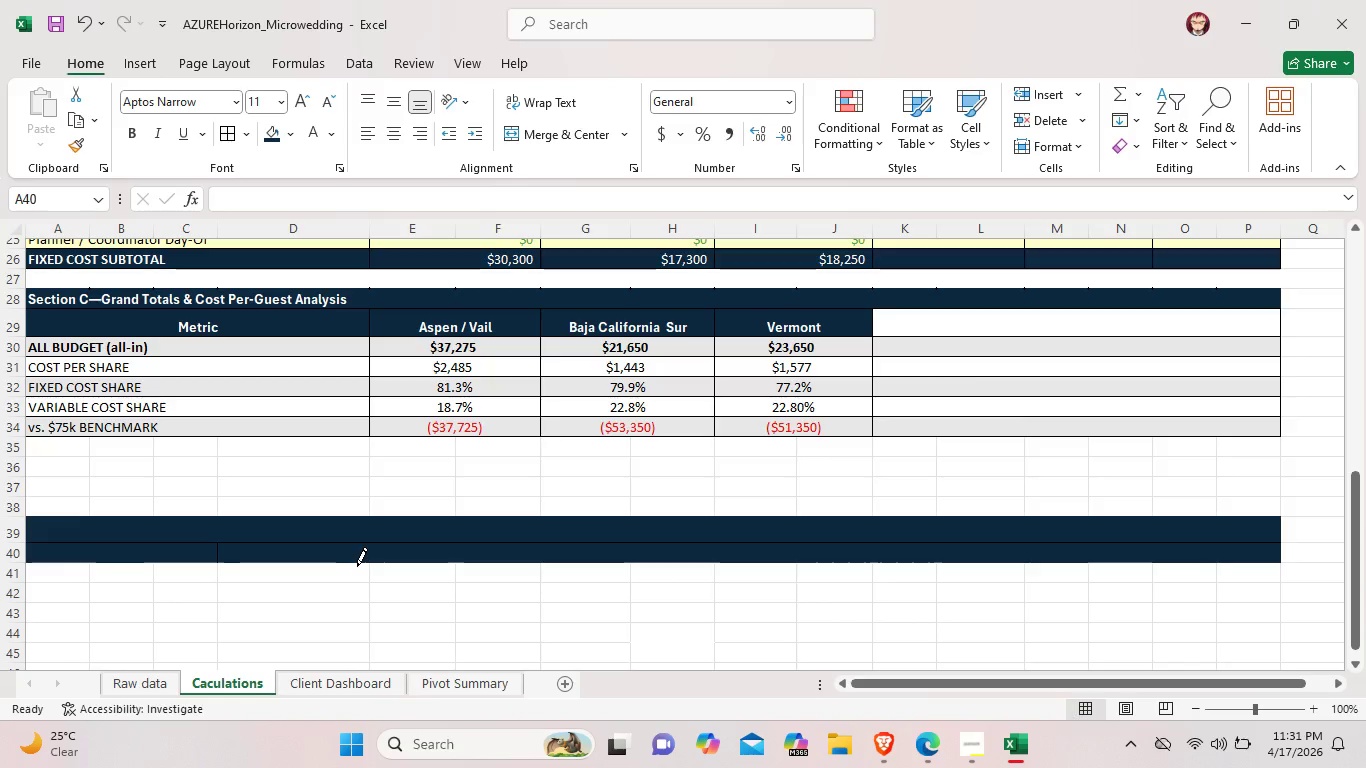 
left_click_drag(start_coordinate=[374, 565], to_coordinate=[377, 546])
 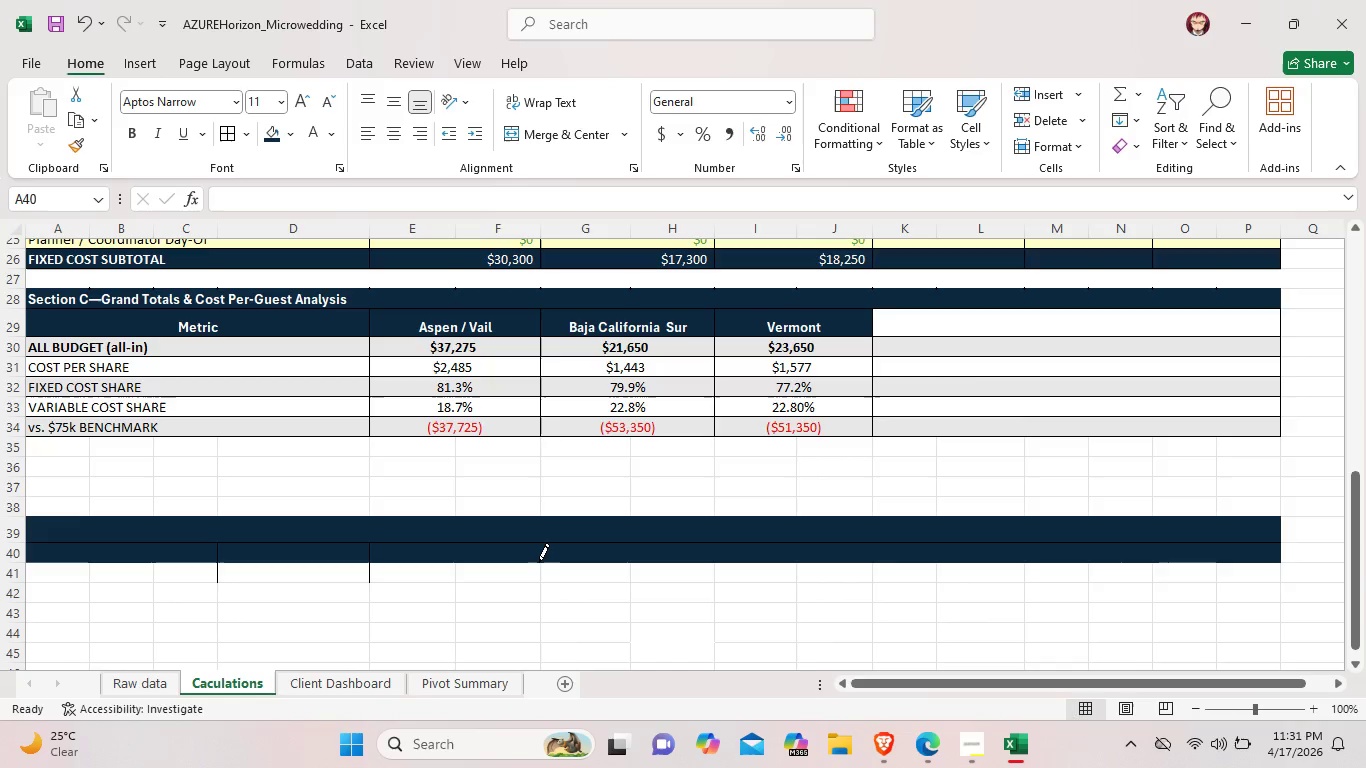 
left_click_drag(start_coordinate=[539, 561], to_coordinate=[544, 544])
 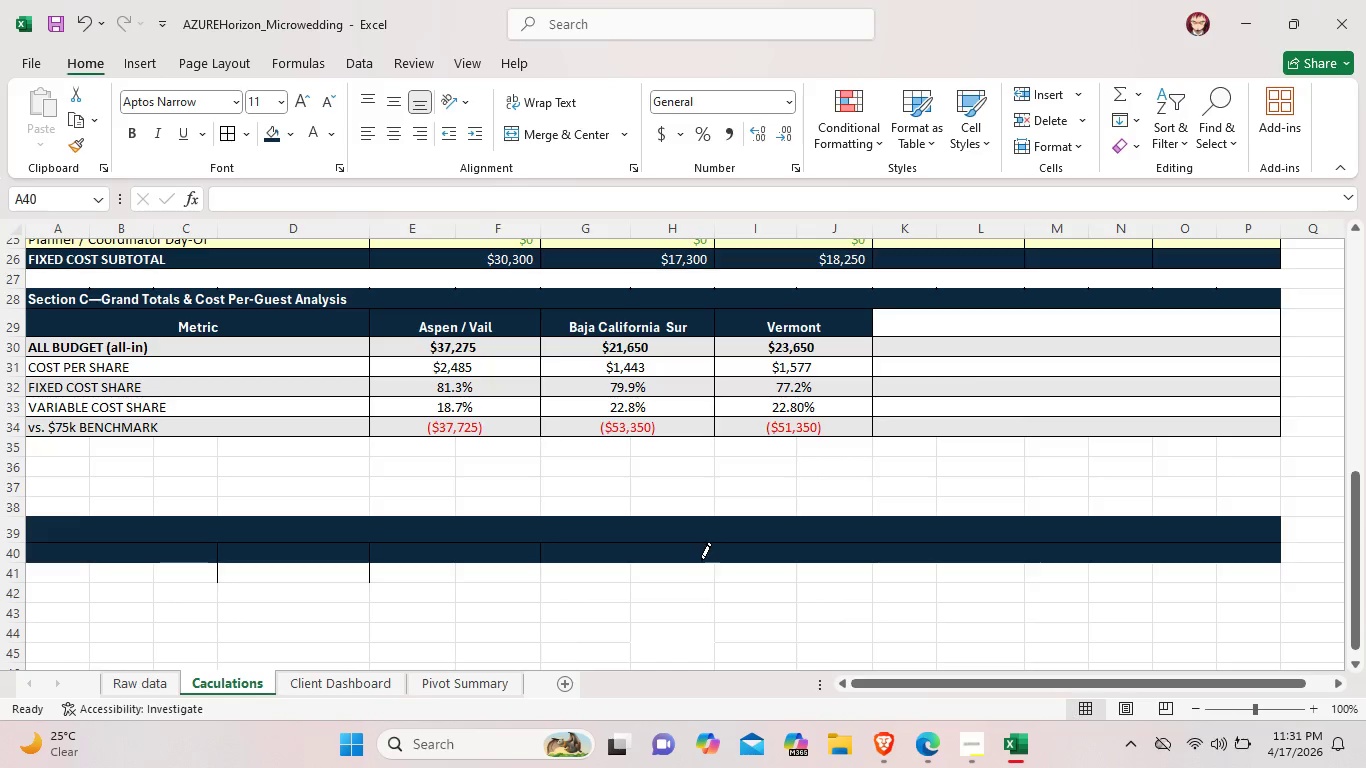 
left_click_drag(start_coordinate=[713, 567], to_coordinate=[716, 551])
 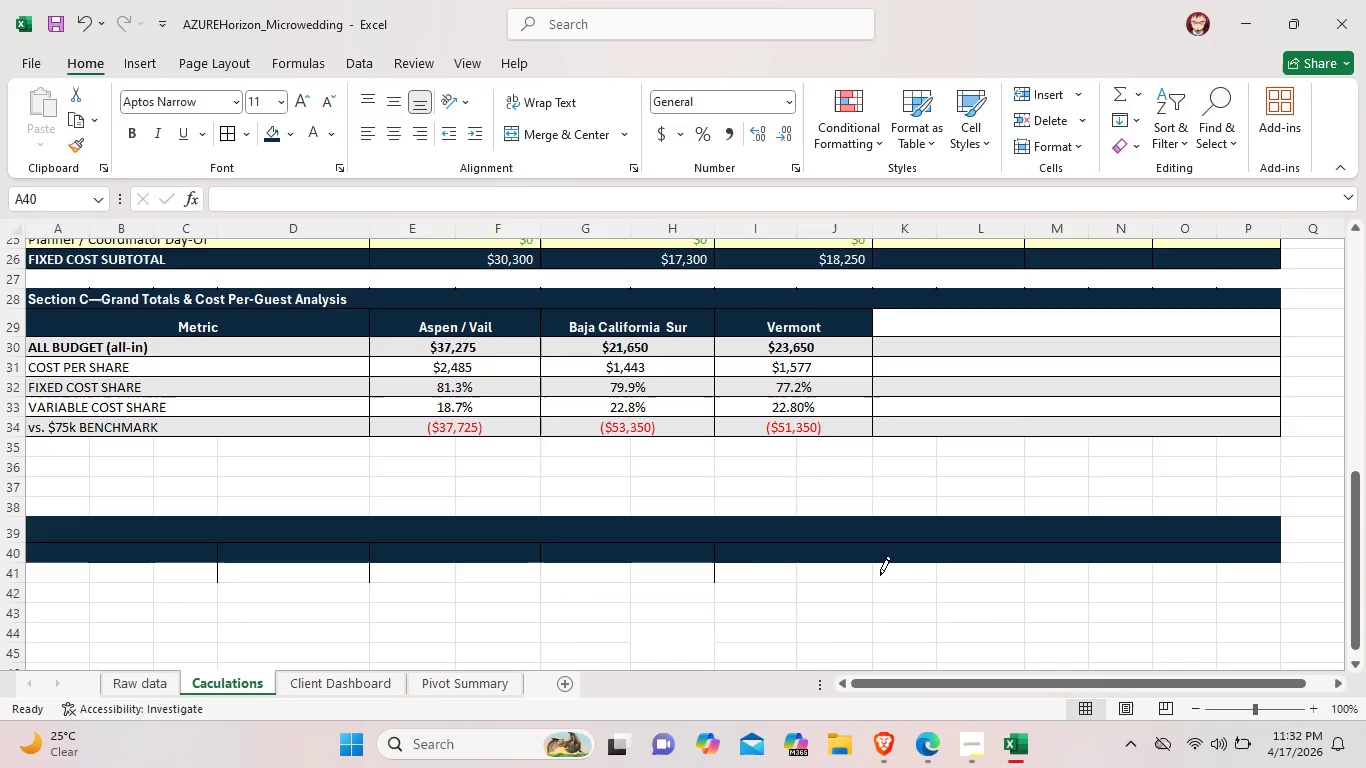 
left_click_drag(start_coordinate=[870, 563], to_coordinate=[871, 551])
 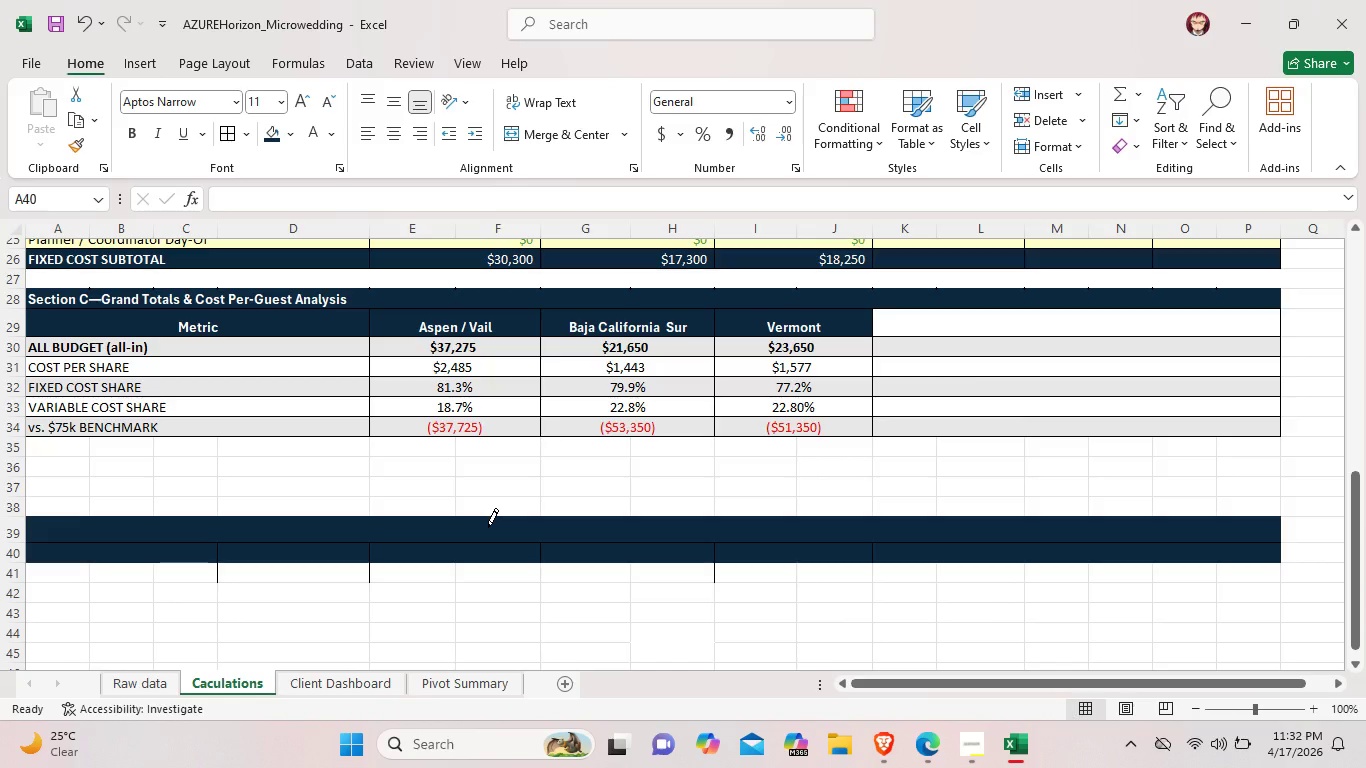 
wait(9.5)
 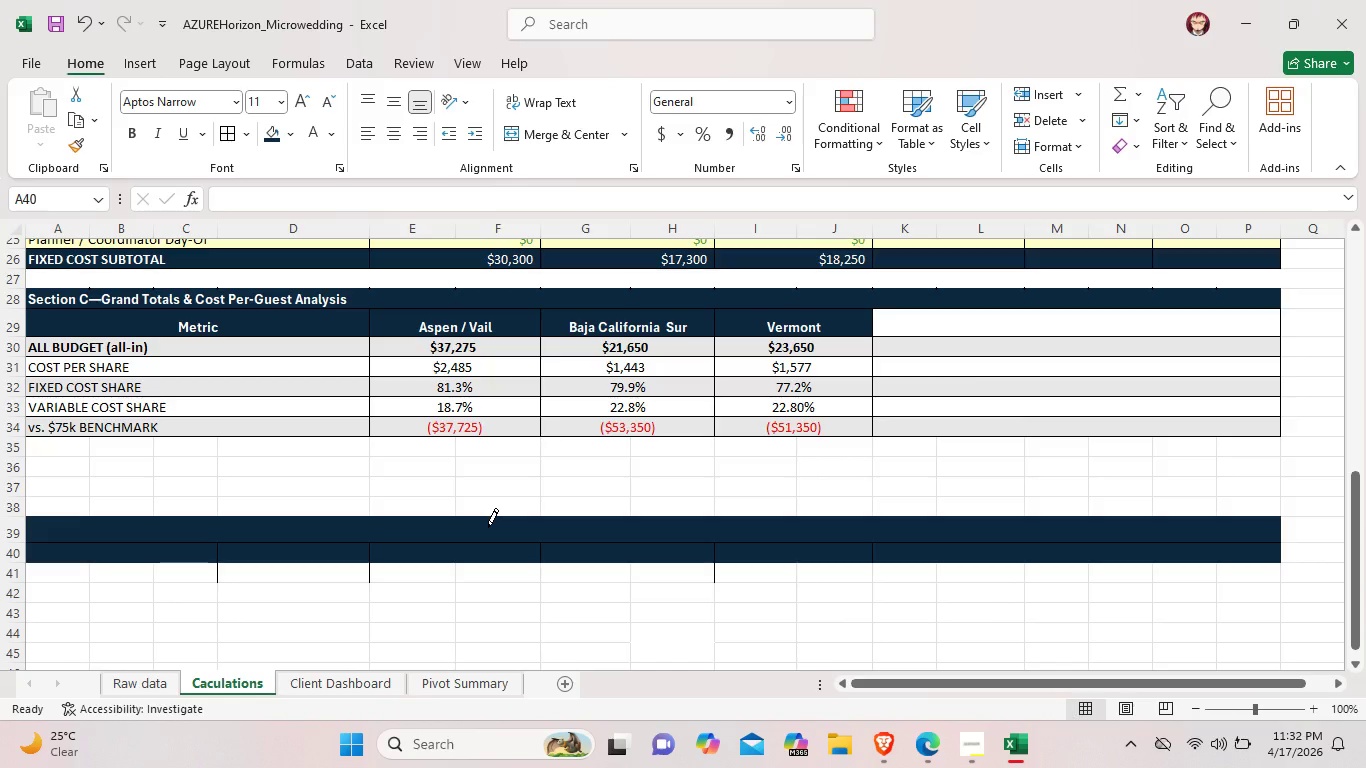 
mouse_move([253, 161])
 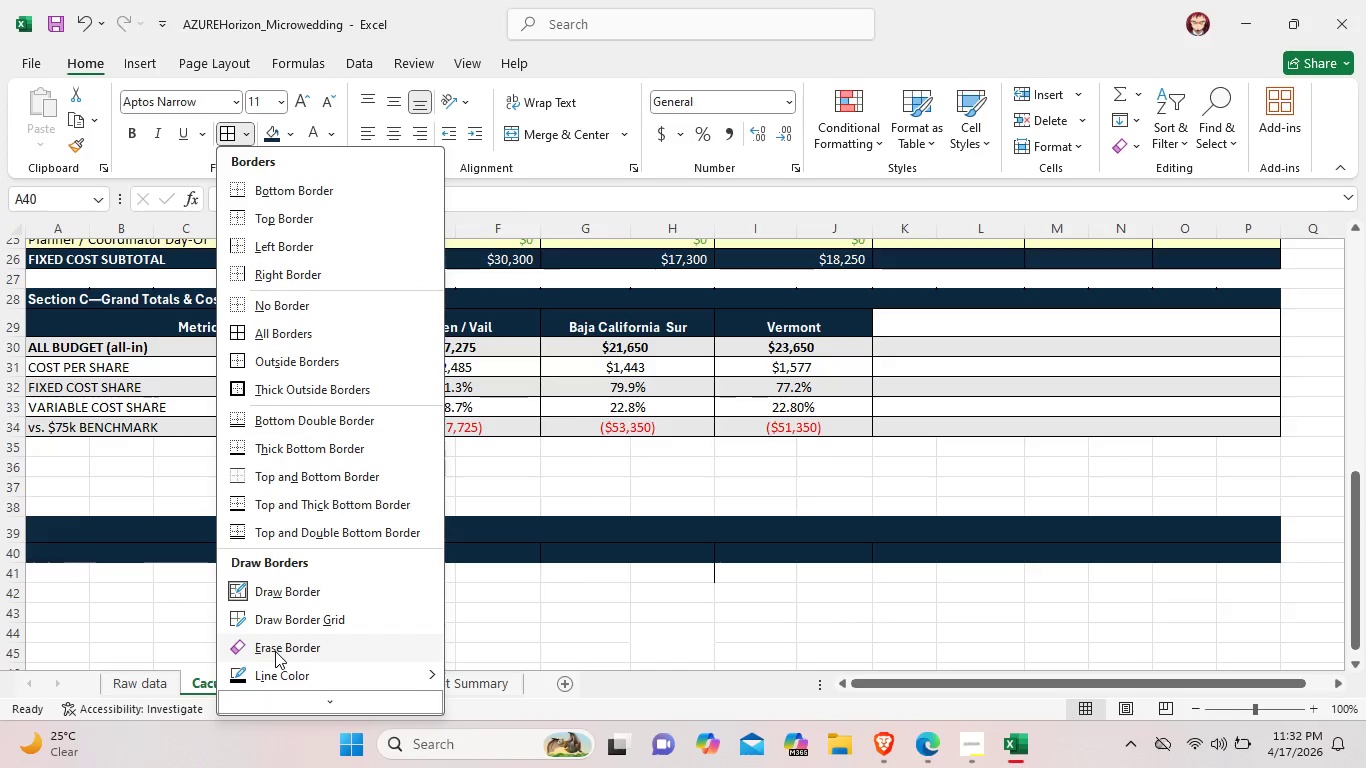 
left_click([275, 651])
 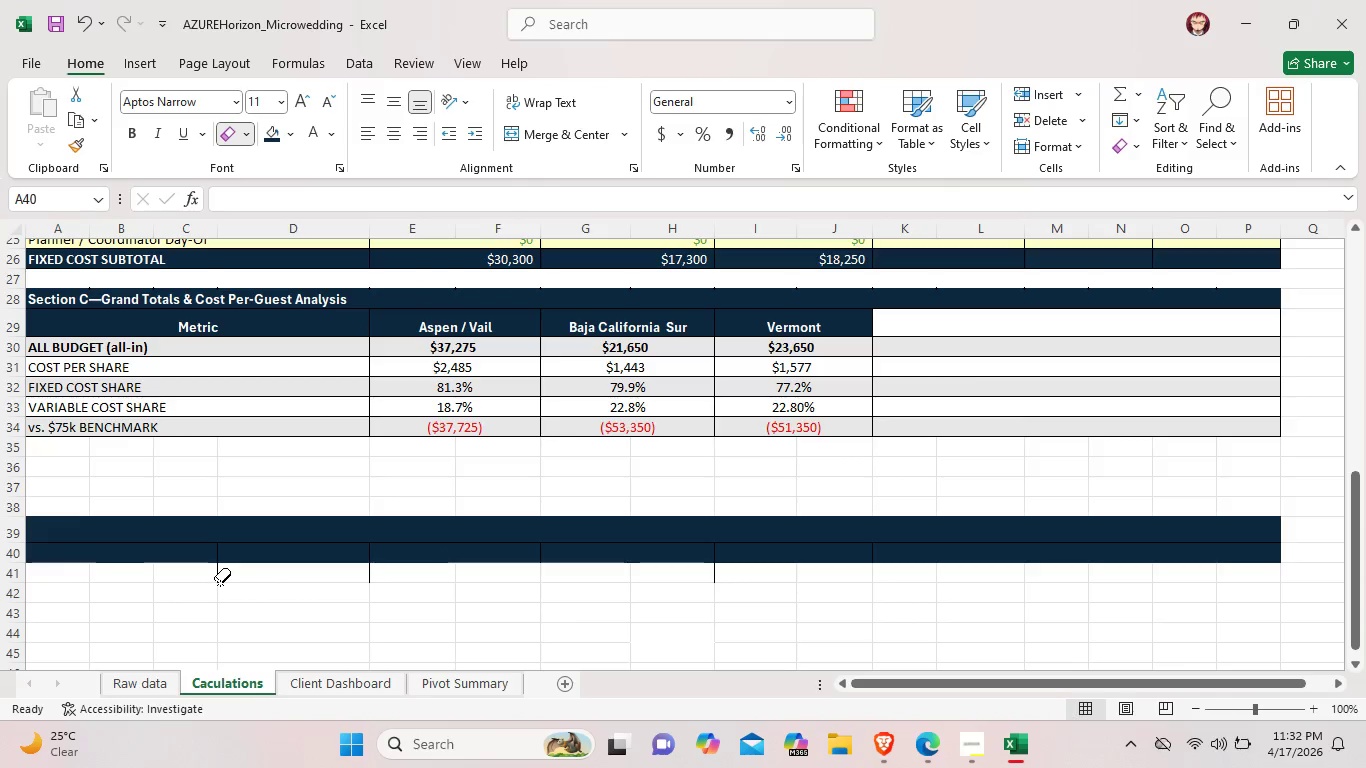 
left_click([220, 583])
 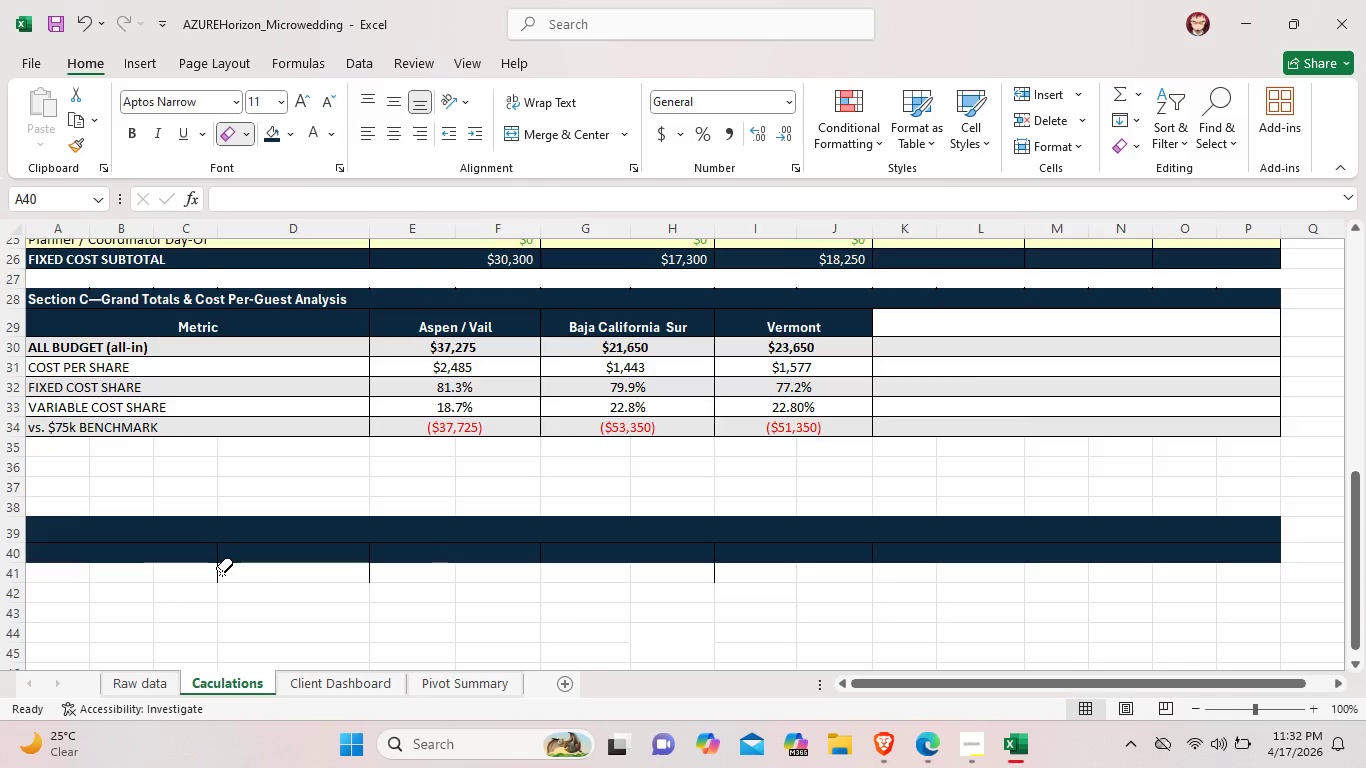 
left_click_drag(start_coordinate=[222, 573], to_coordinate=[224, 588])
 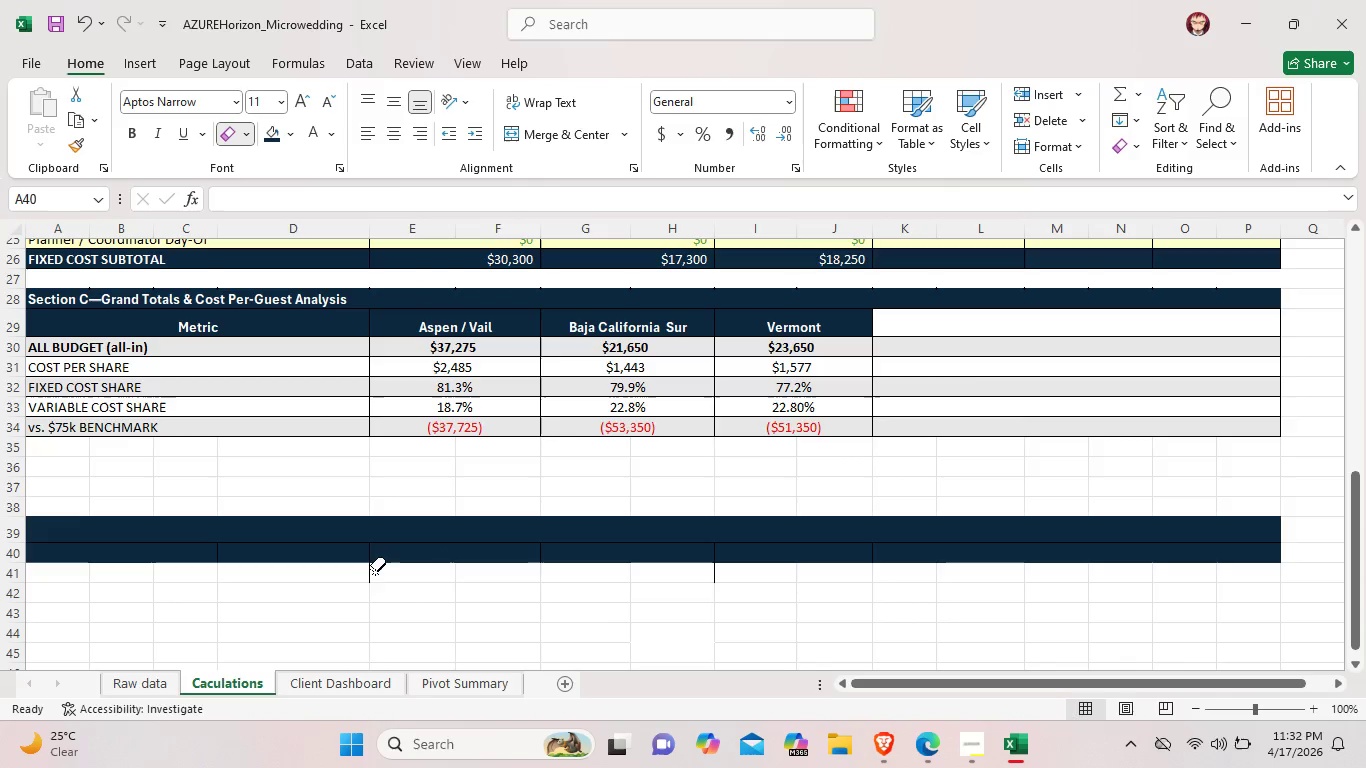 
left_click_drag(start_coordinate=[375, 572], to_coordinate=[376, 586])
 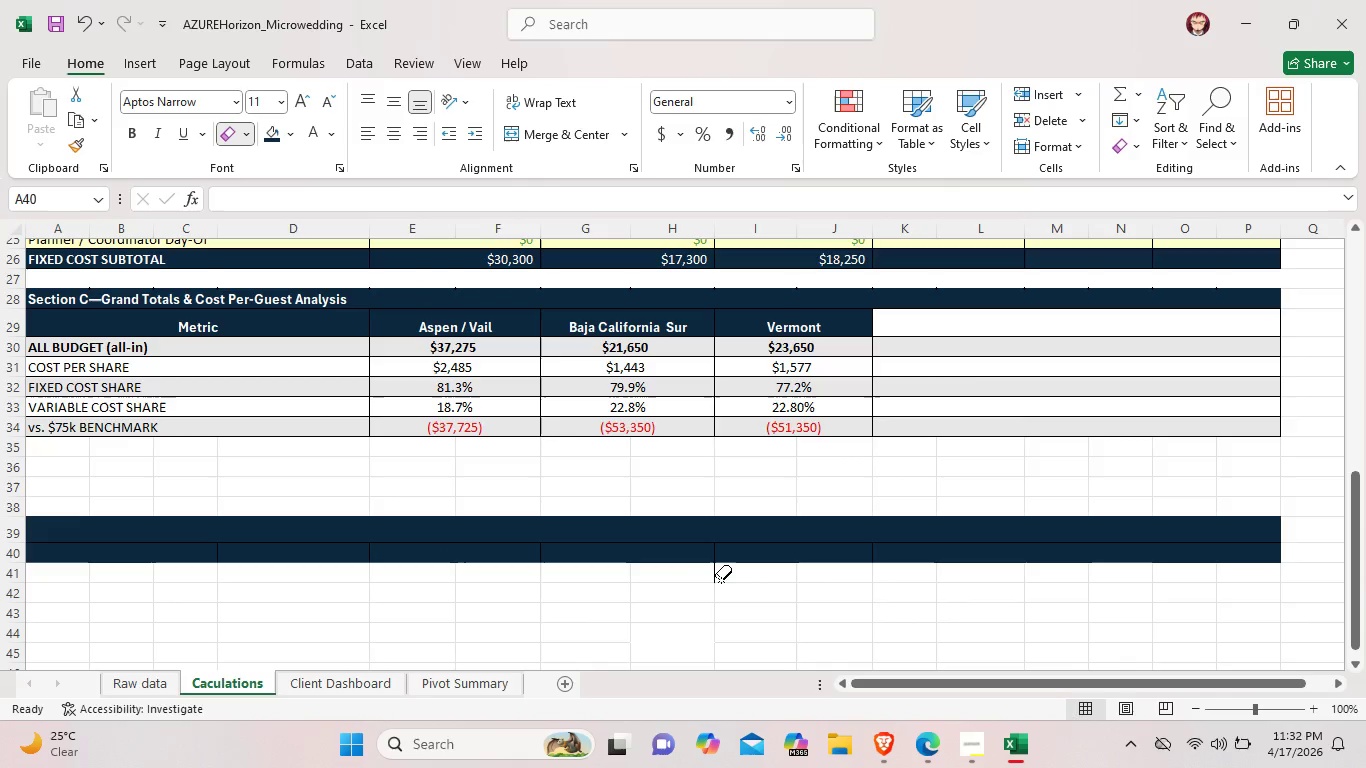 
left_click_drag(start_coordinate=[719, 578], to_coordinate=[720, 592])
 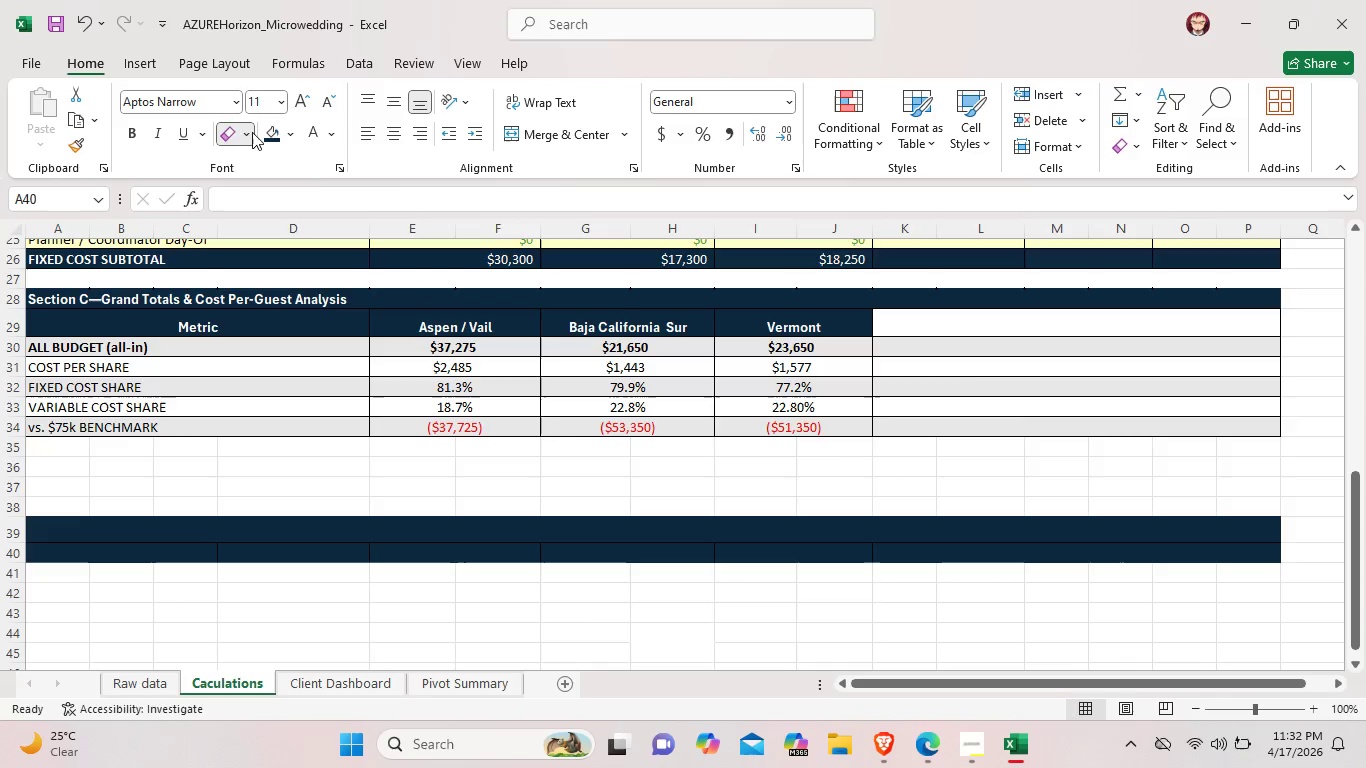 
left_click([230, 131])
 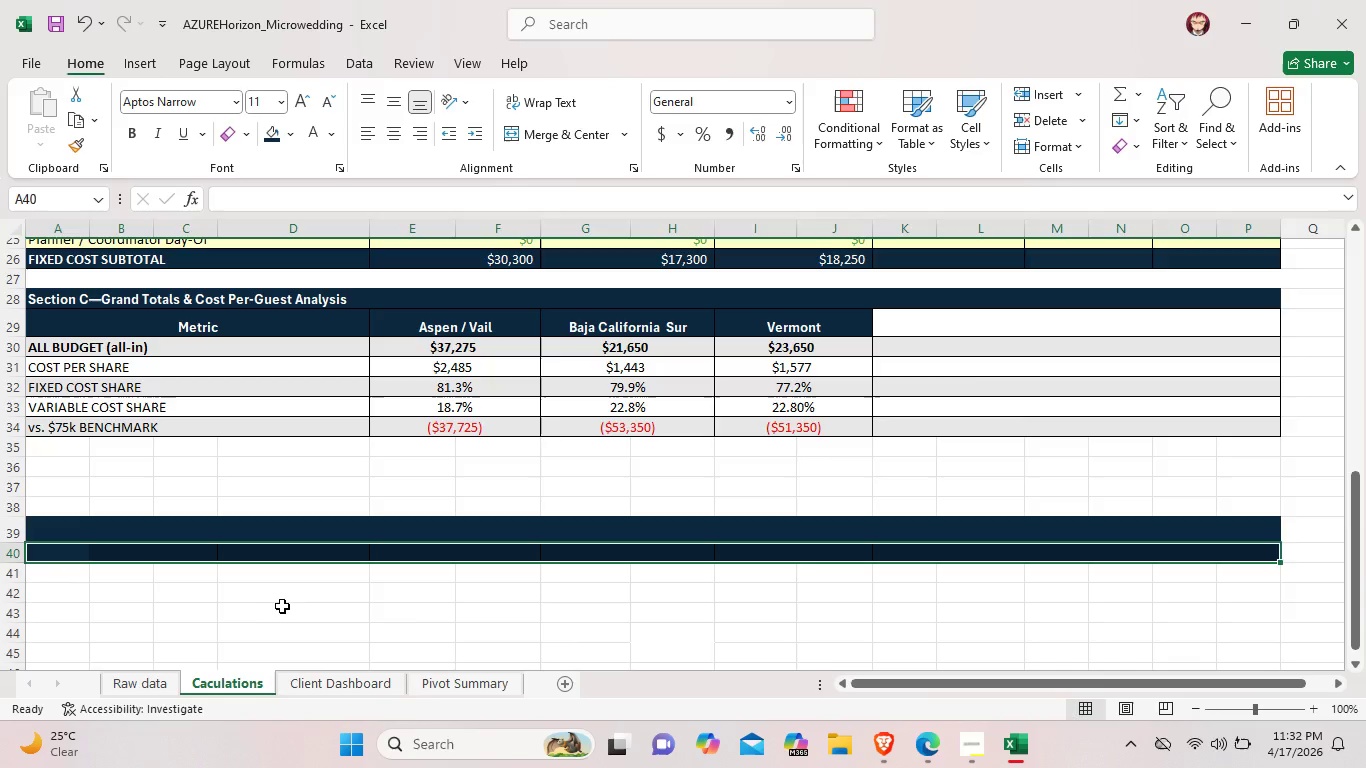 
left_click([283, 606])
 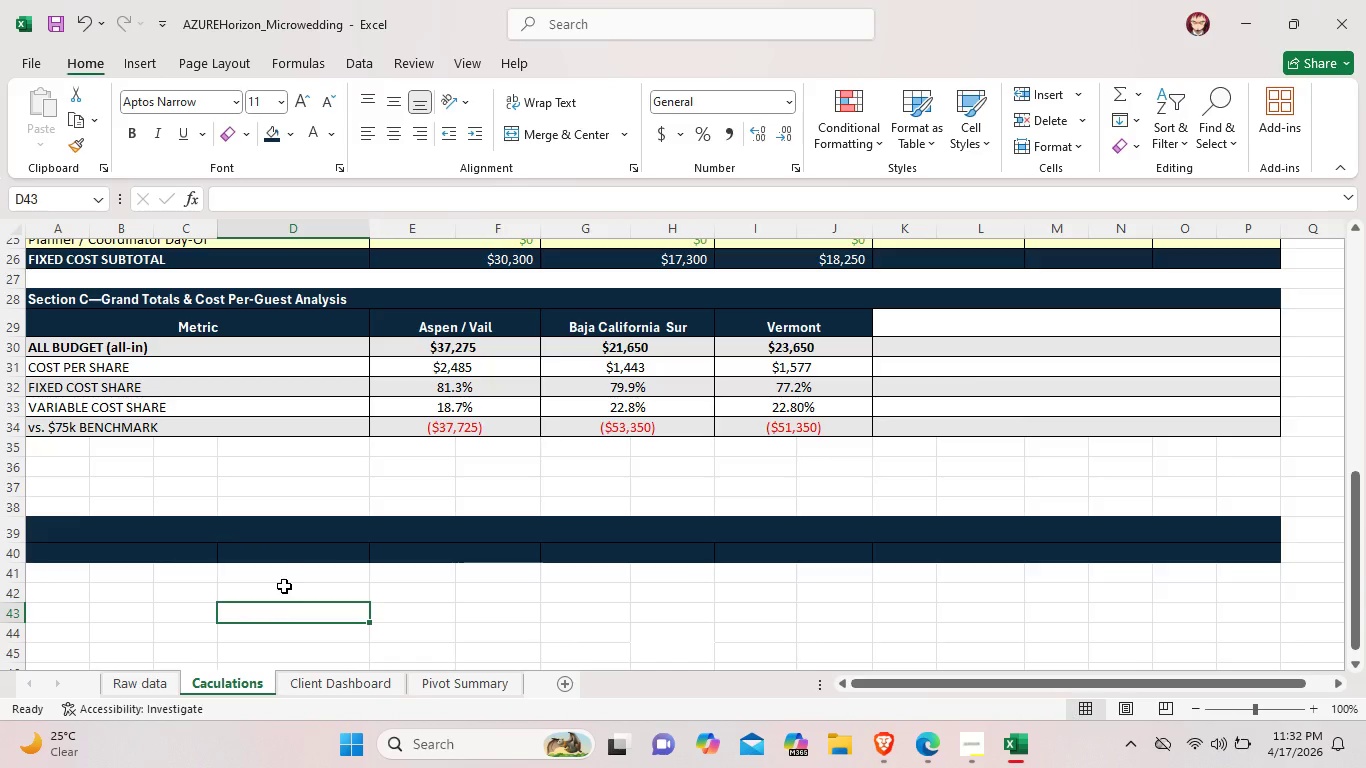 
double_click([147, 553])
 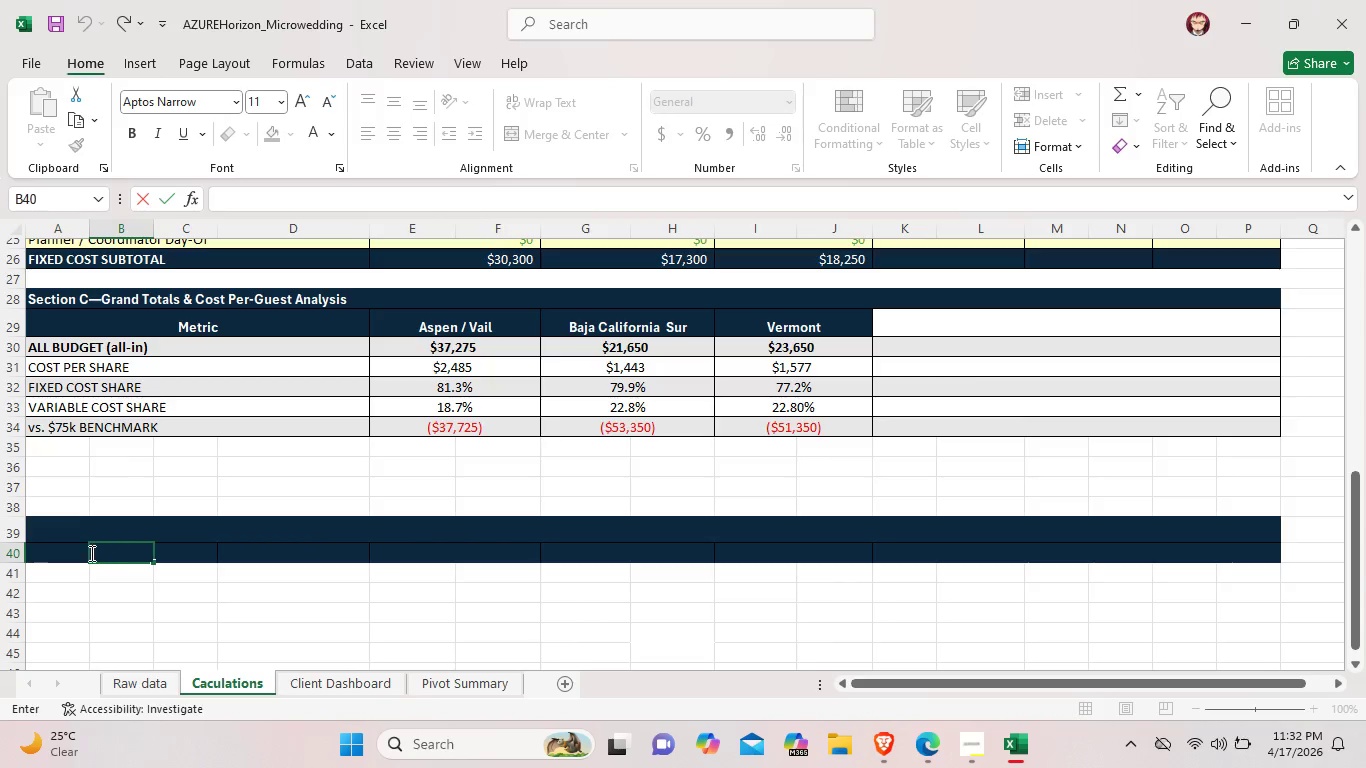 
left_click_drag(start_coordinate=[63, 560], to_coordinate=[183, 556])
 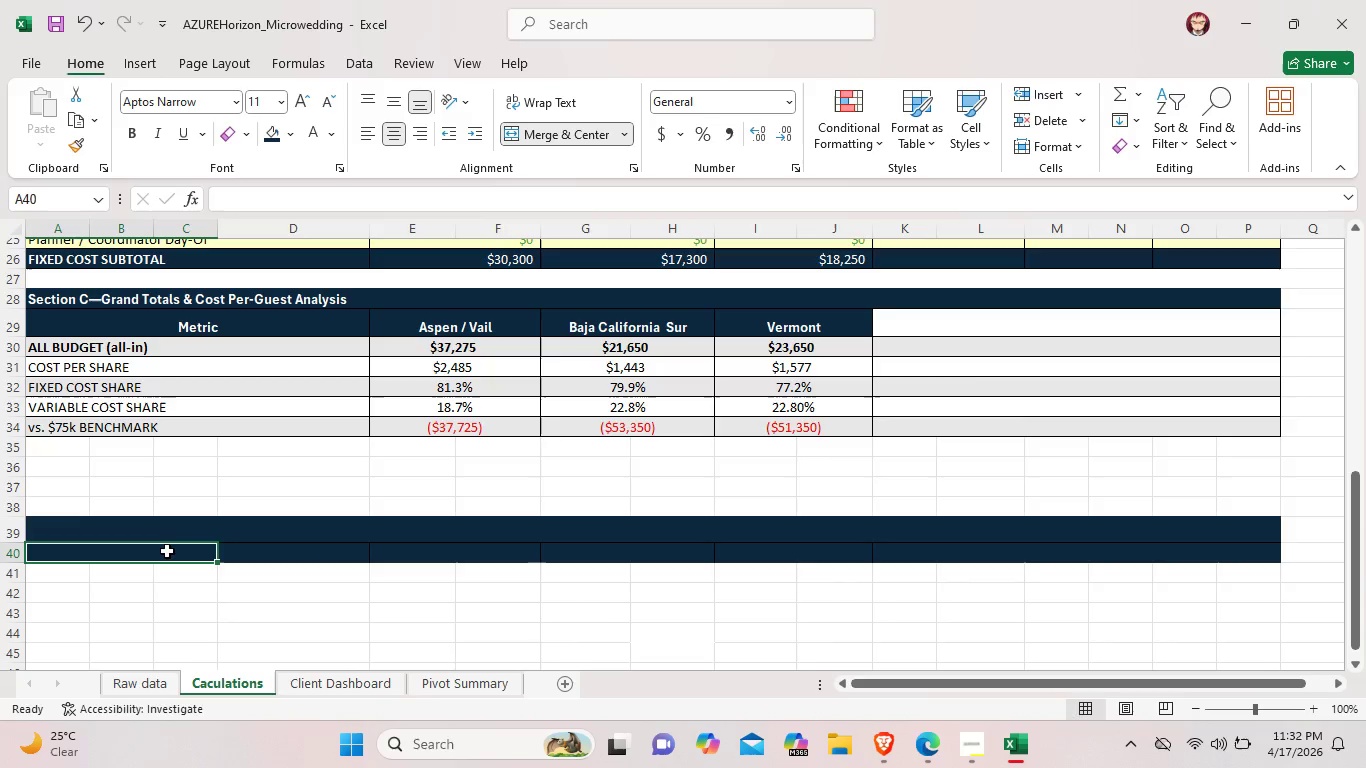 
double_click([163, 550])
 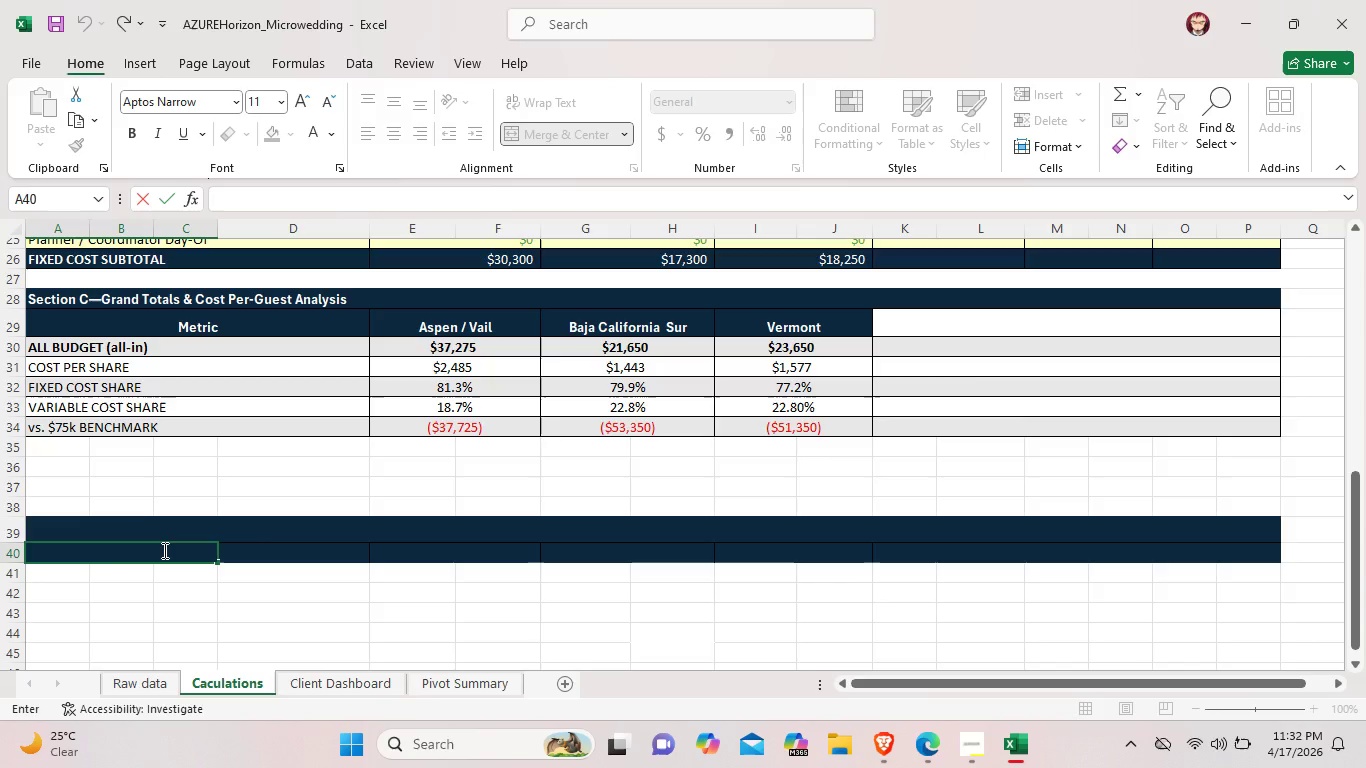 
hold_key(key=ShiftLeft, duration=0.53)
 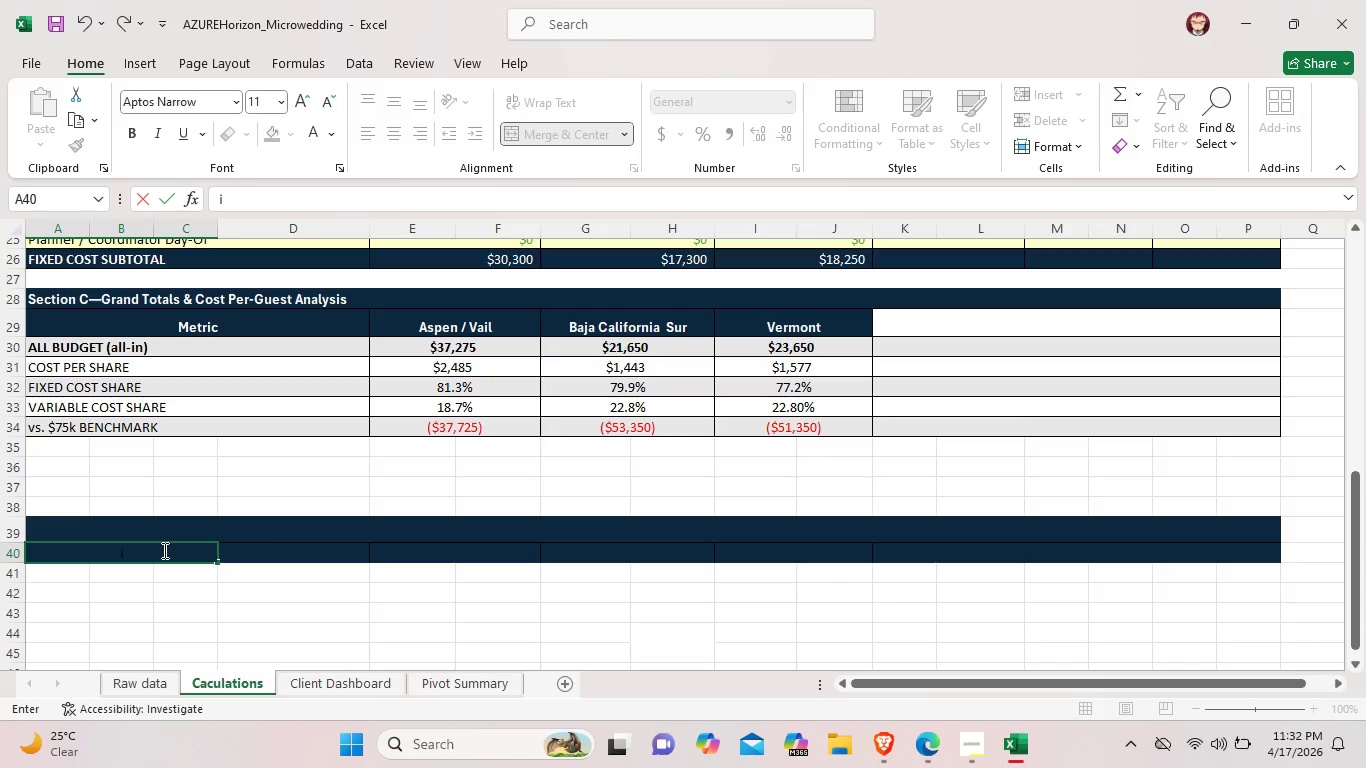 
type(i)
key(Backspace)
type(Risk Faco)
key(Backspace)
type(tor)
 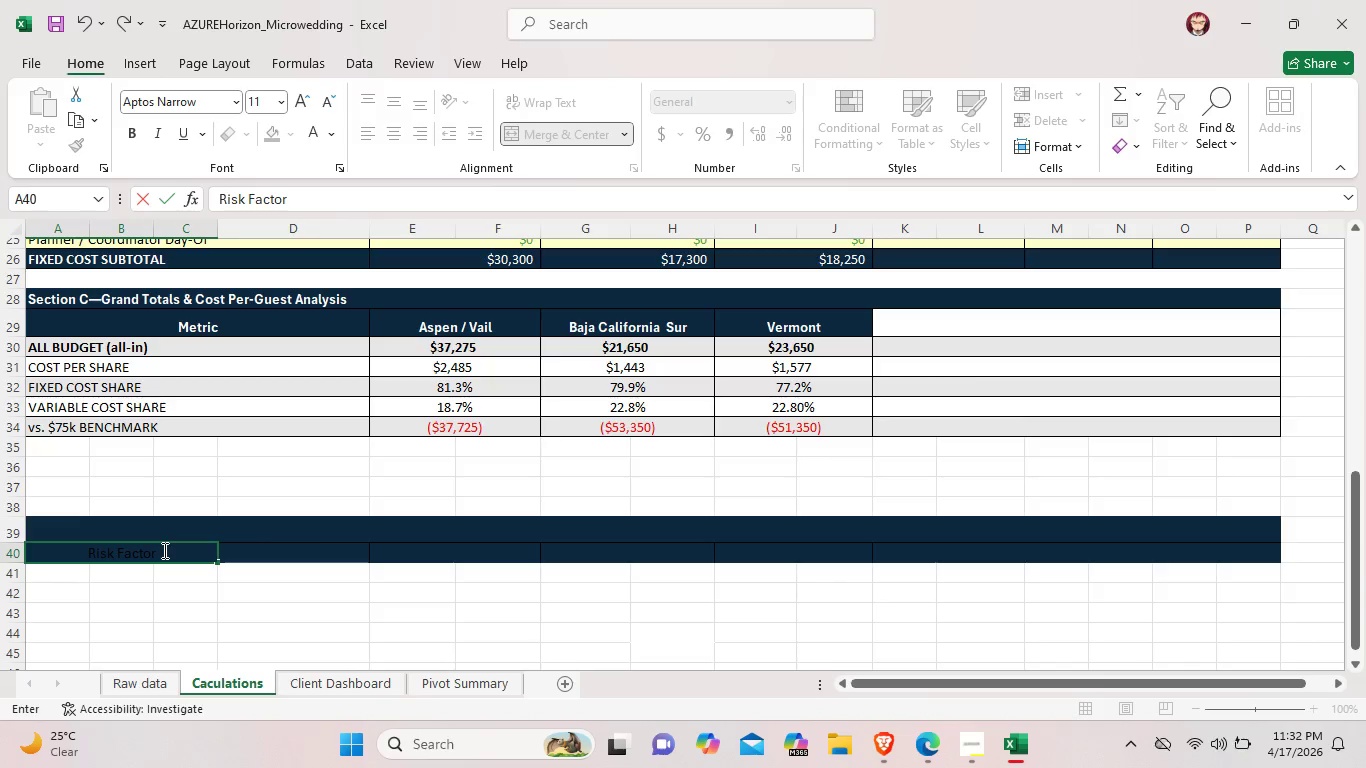 
left_click_drag(start_coordinate=[172, 555], to_coordinate=[92, 561])
 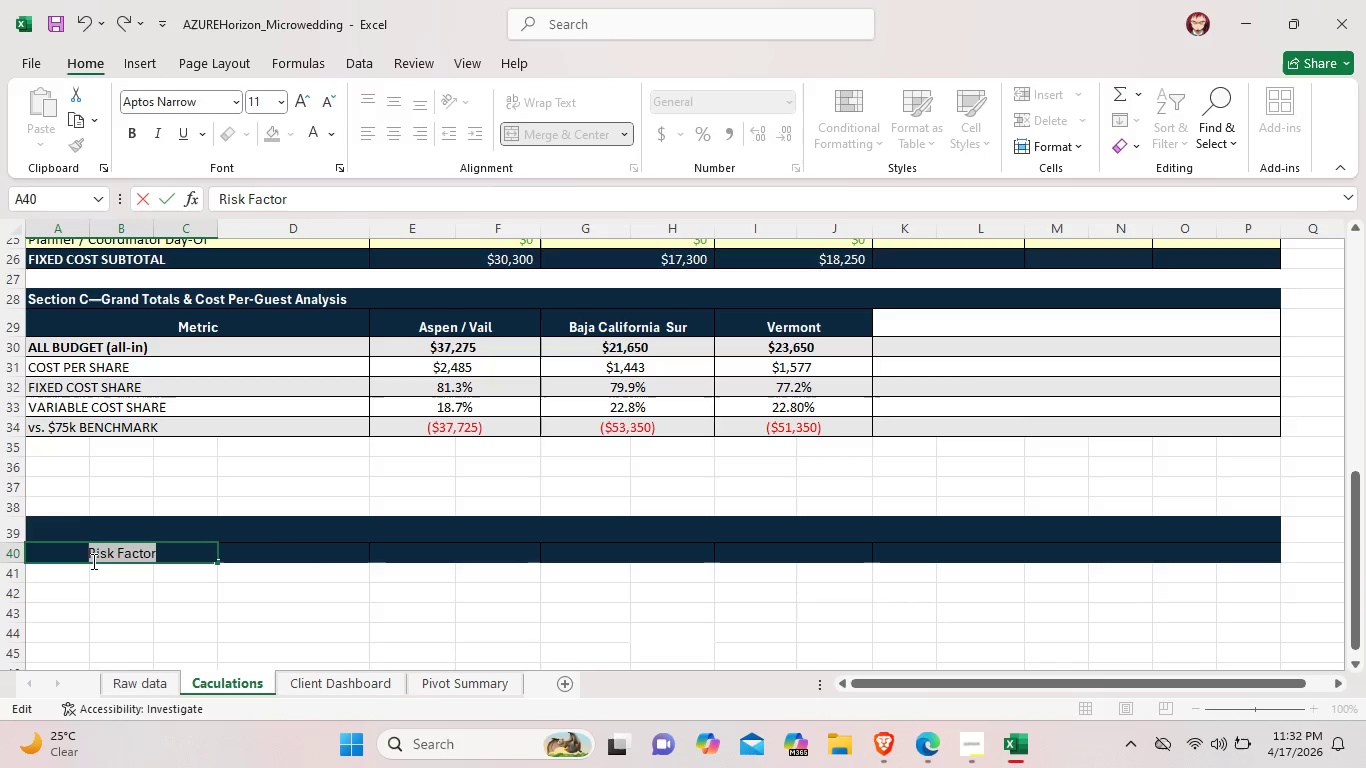 
key(Control+B)
 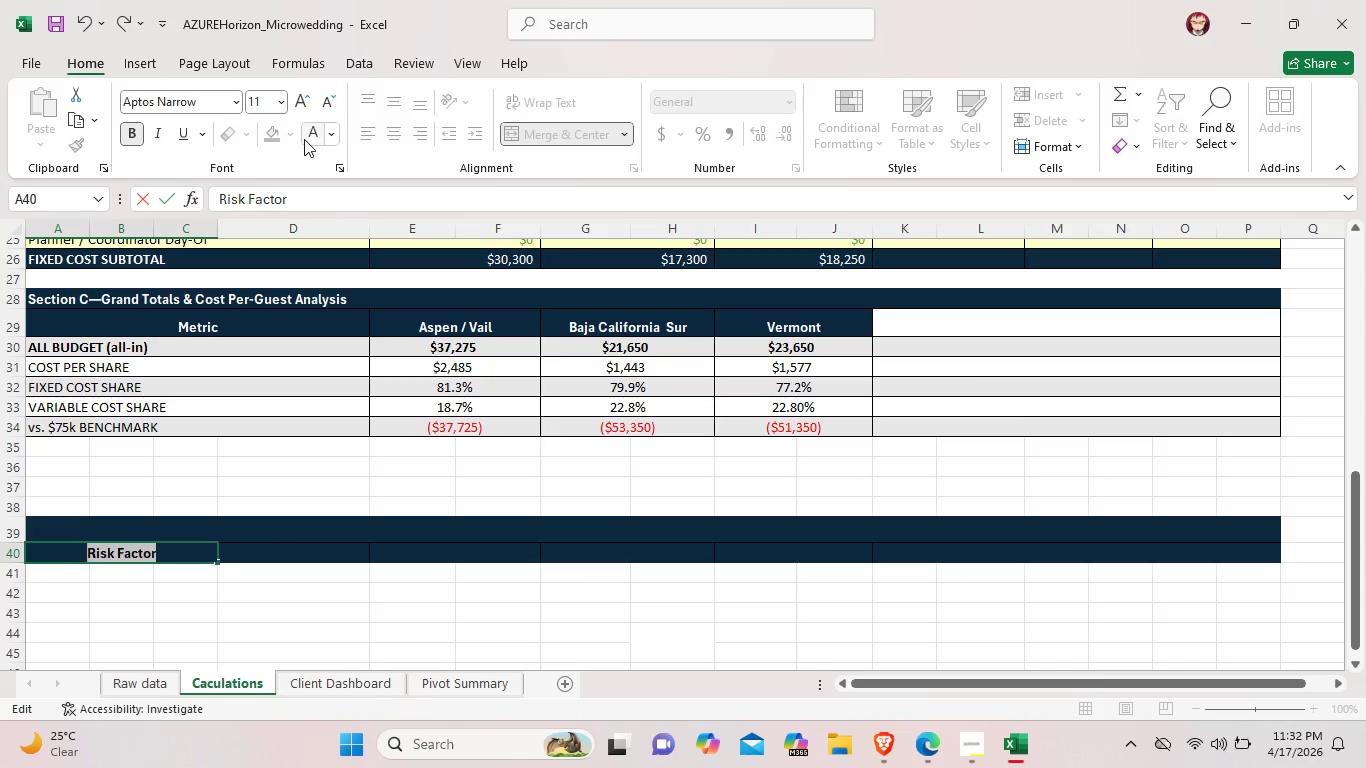 
left_click([304, 139])
 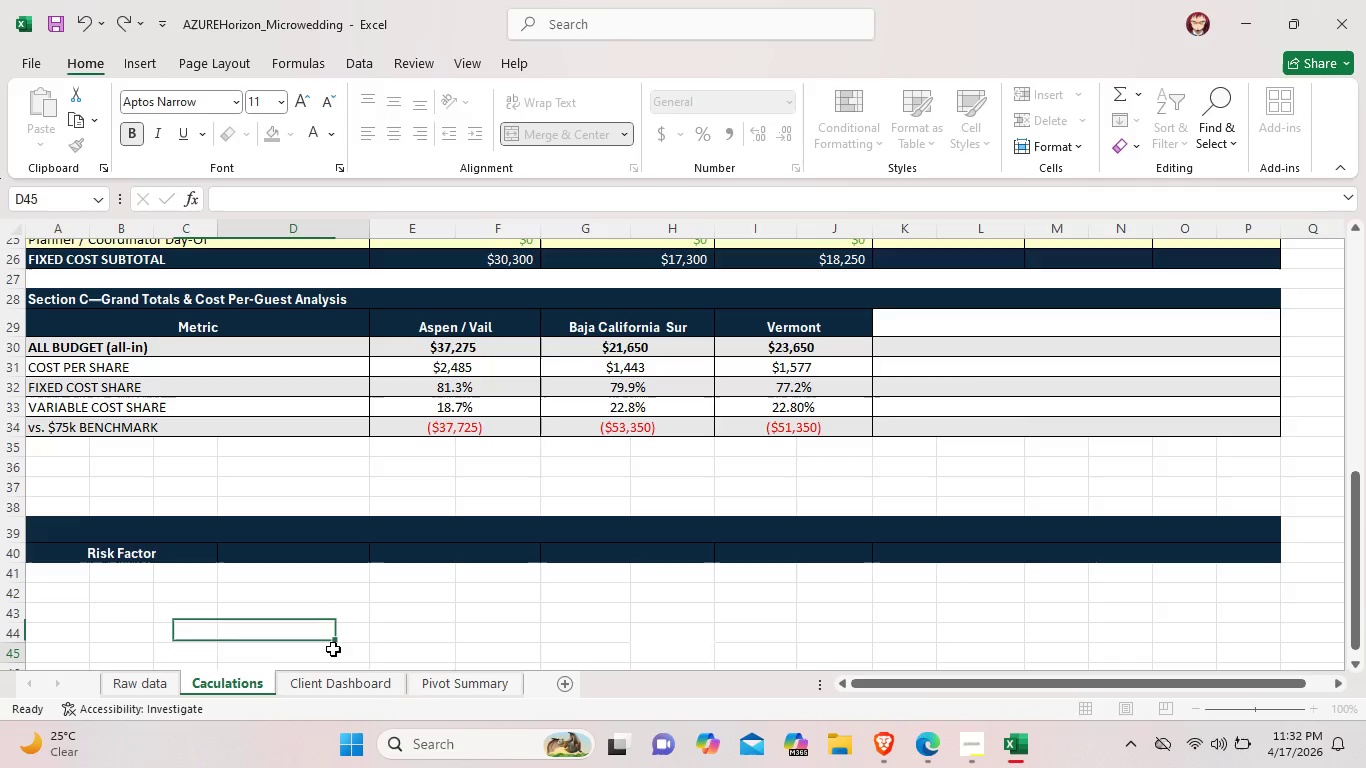 
left_click([333, 649])
 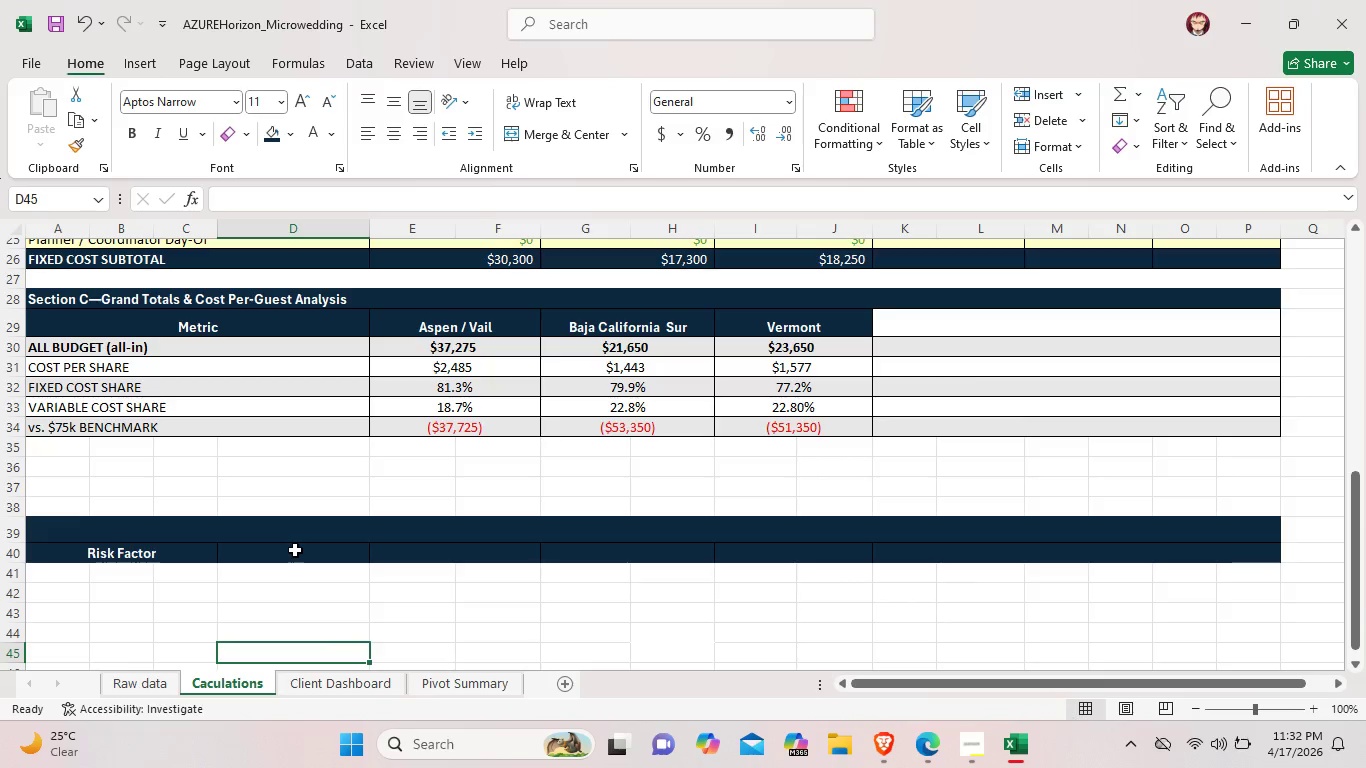 
left_click([295, 550])
 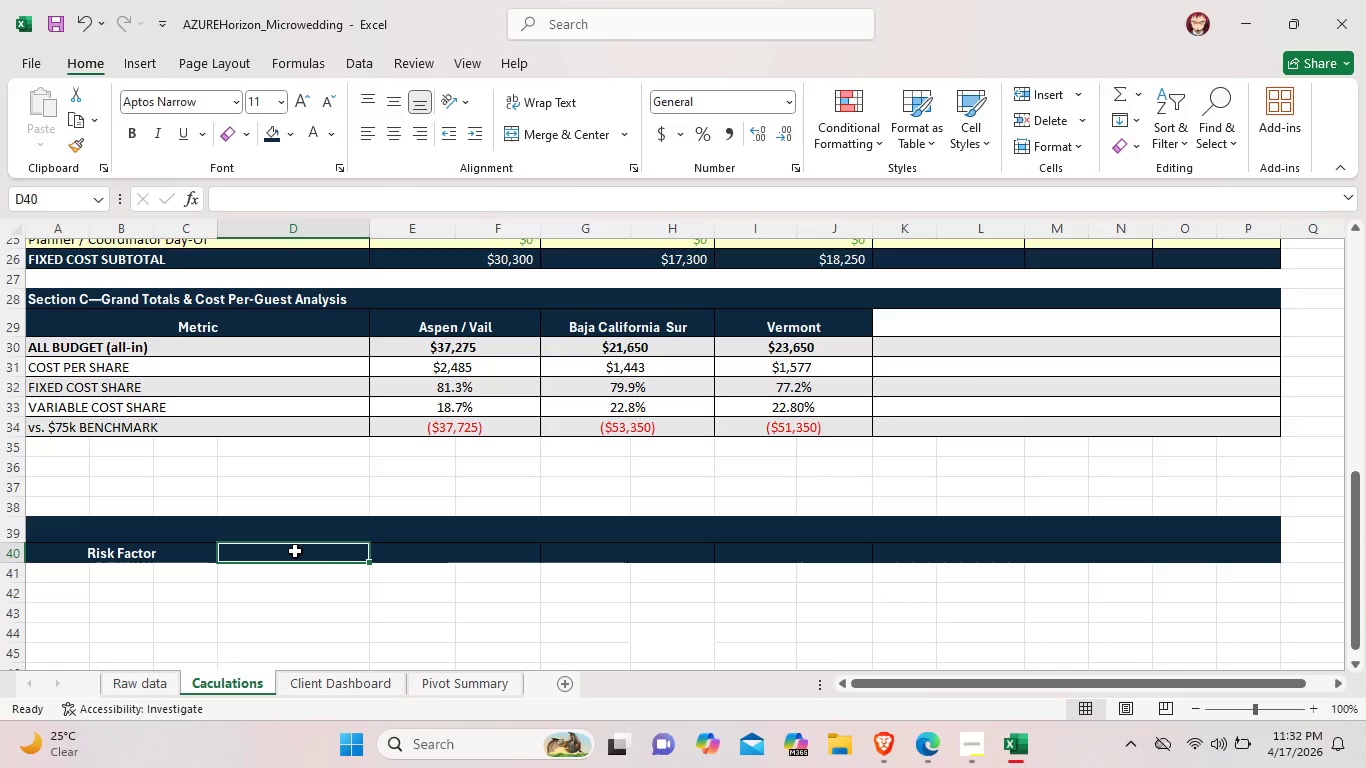 
double_click([295, 551])
 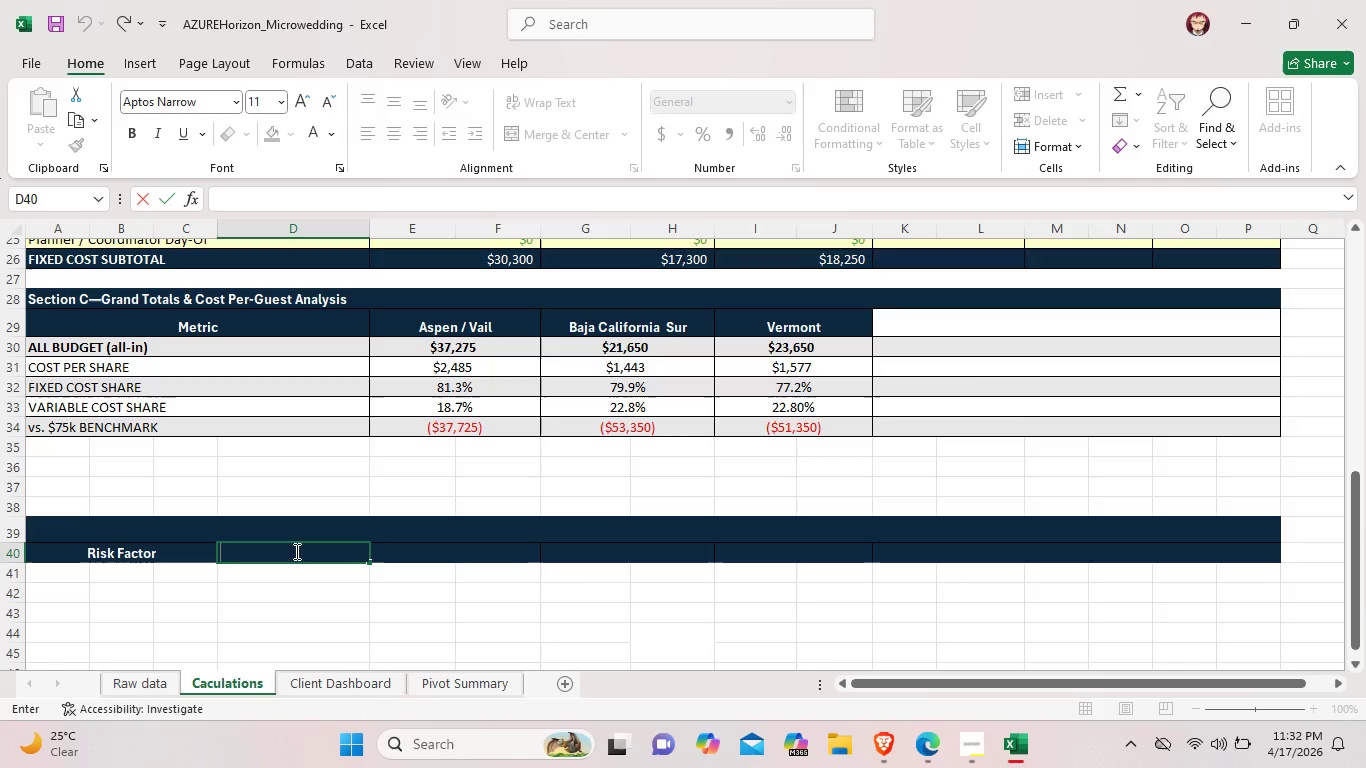 
type(Weight)
 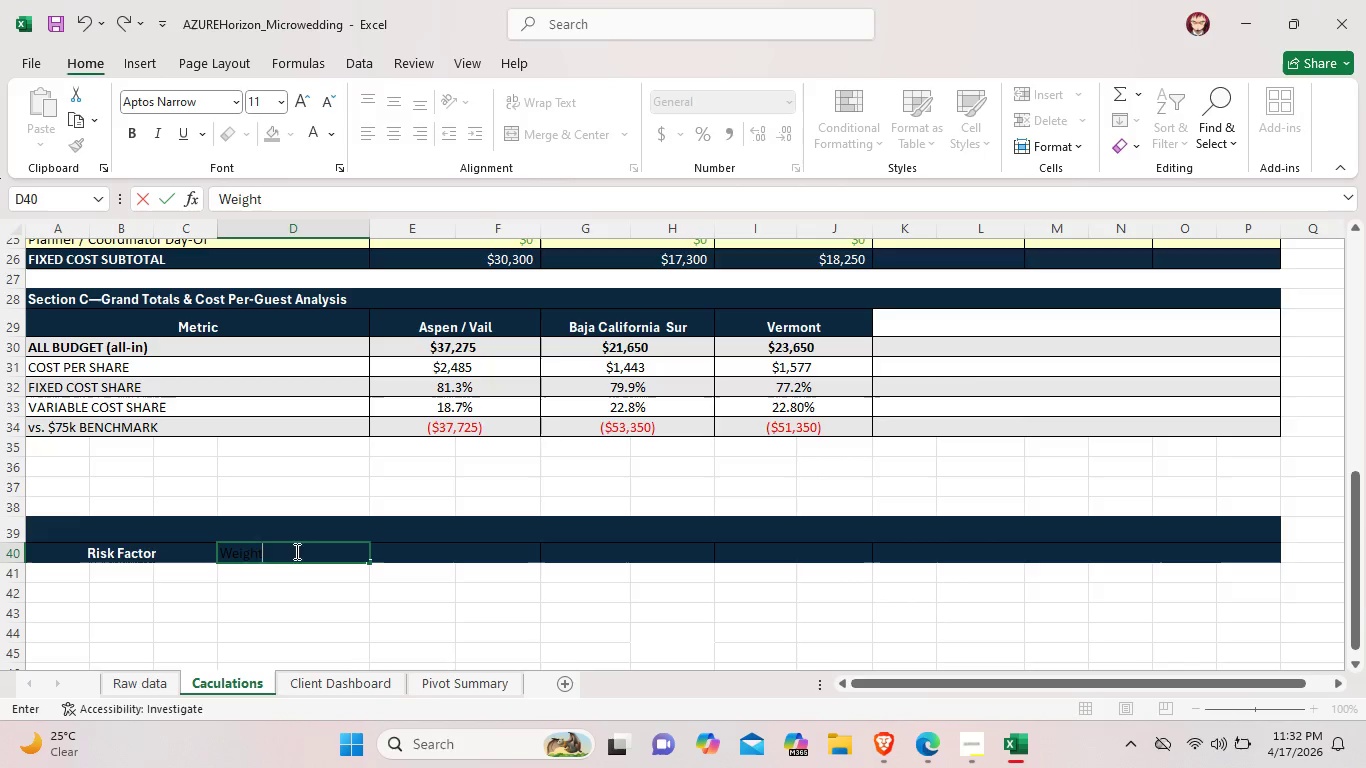 
left_click_drag(start_coordinate=[297, 553], to_coordinate=[217, 555])
 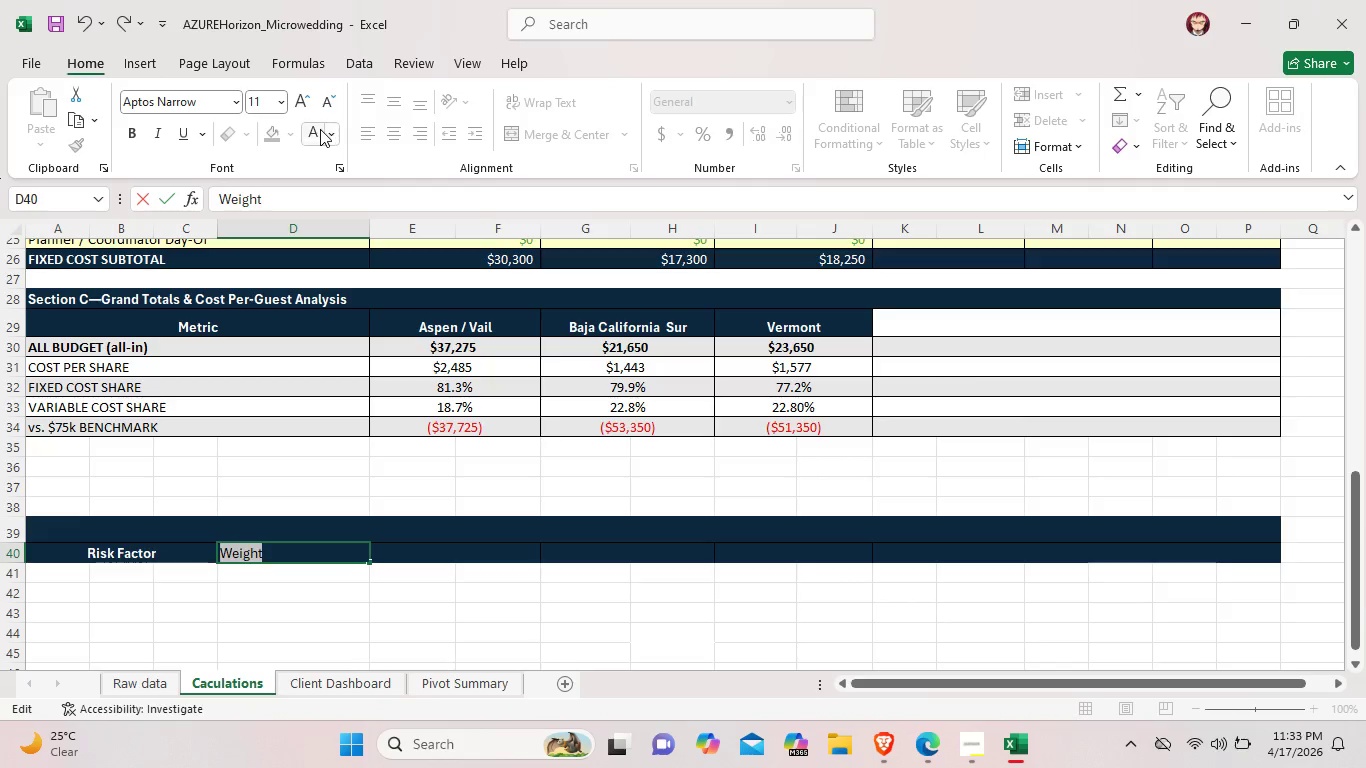 
left_click([319, 129])
 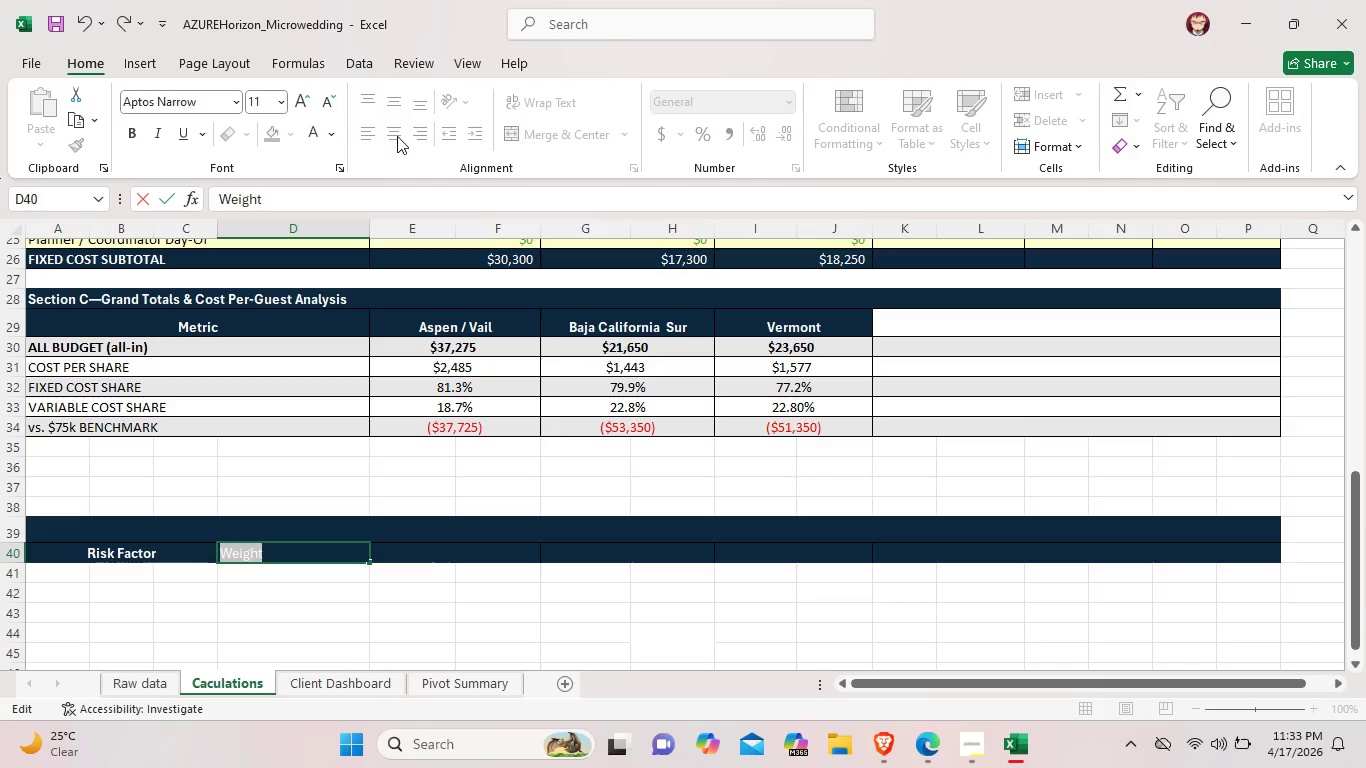 
left_click([397, 136])
 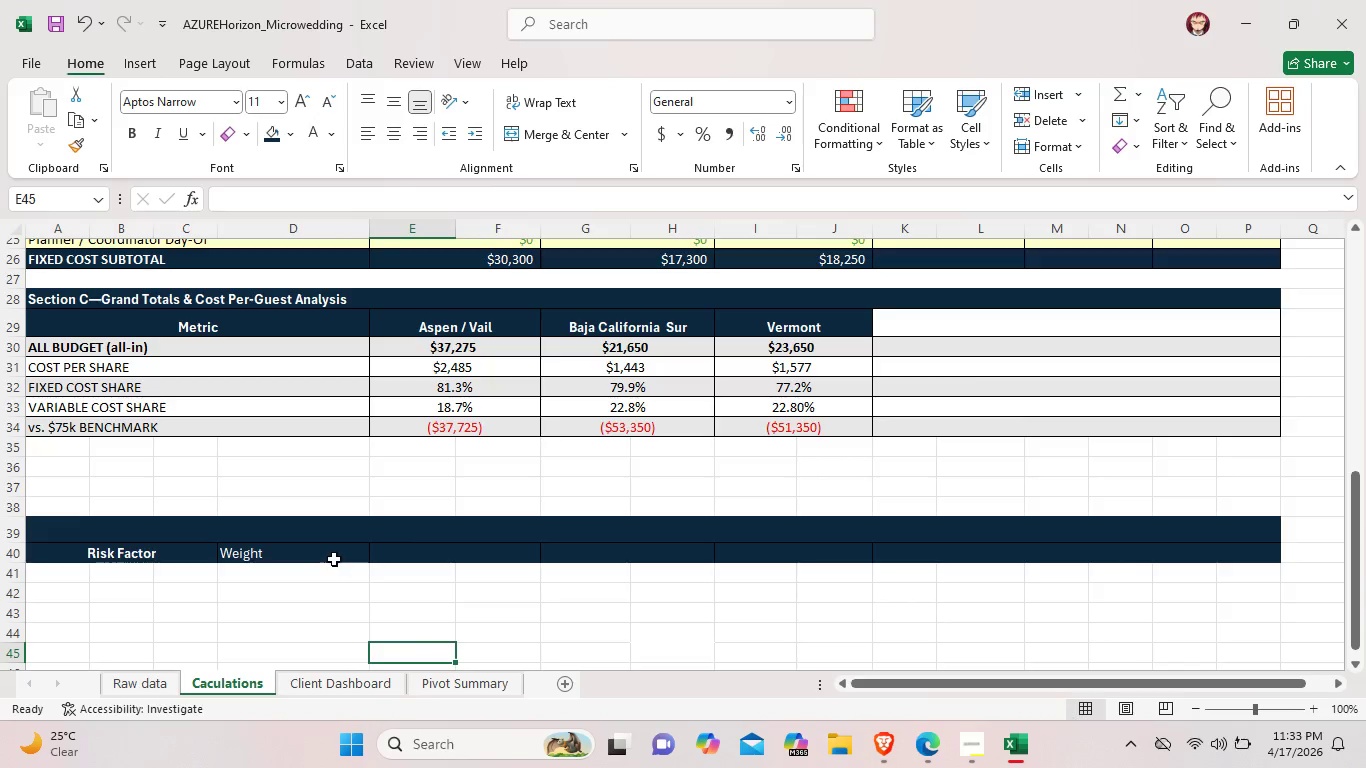 
left_click([331, 556])
 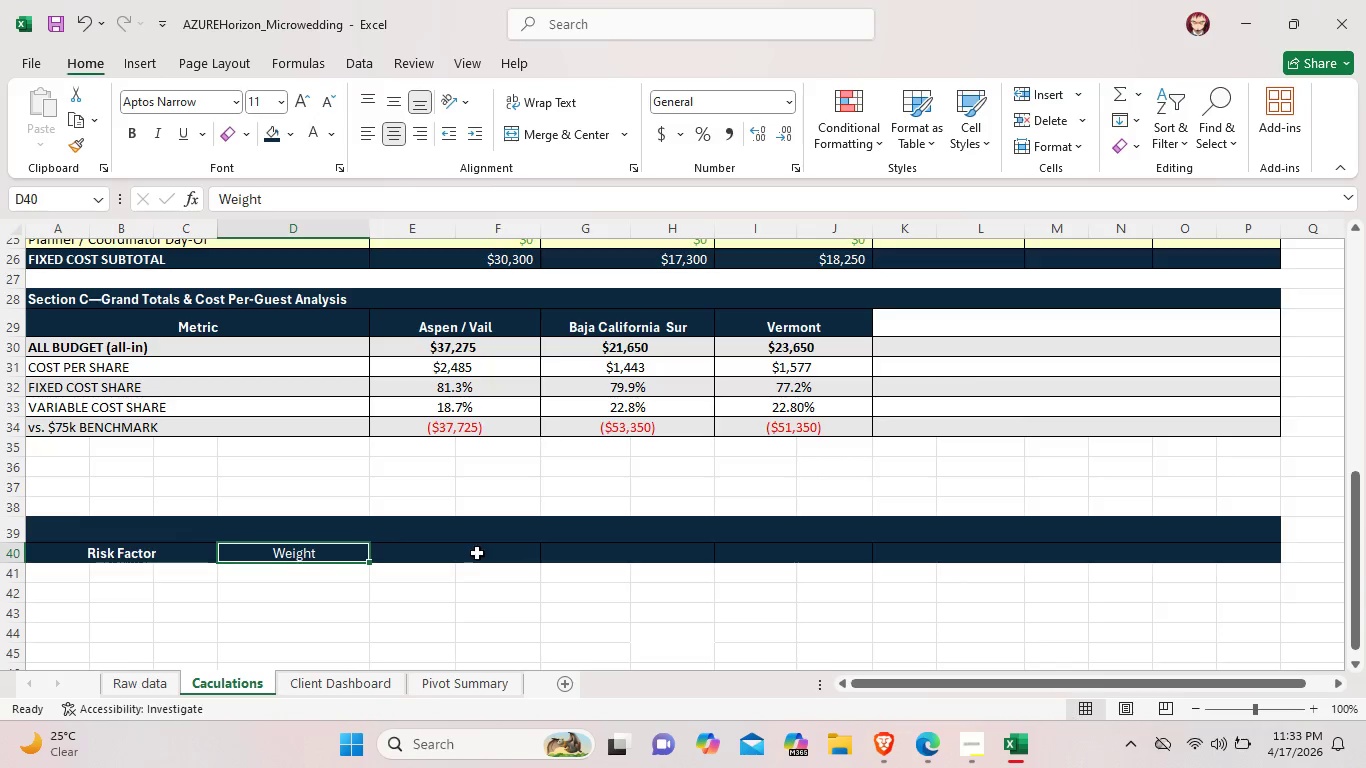 
double_click([477, 553])
 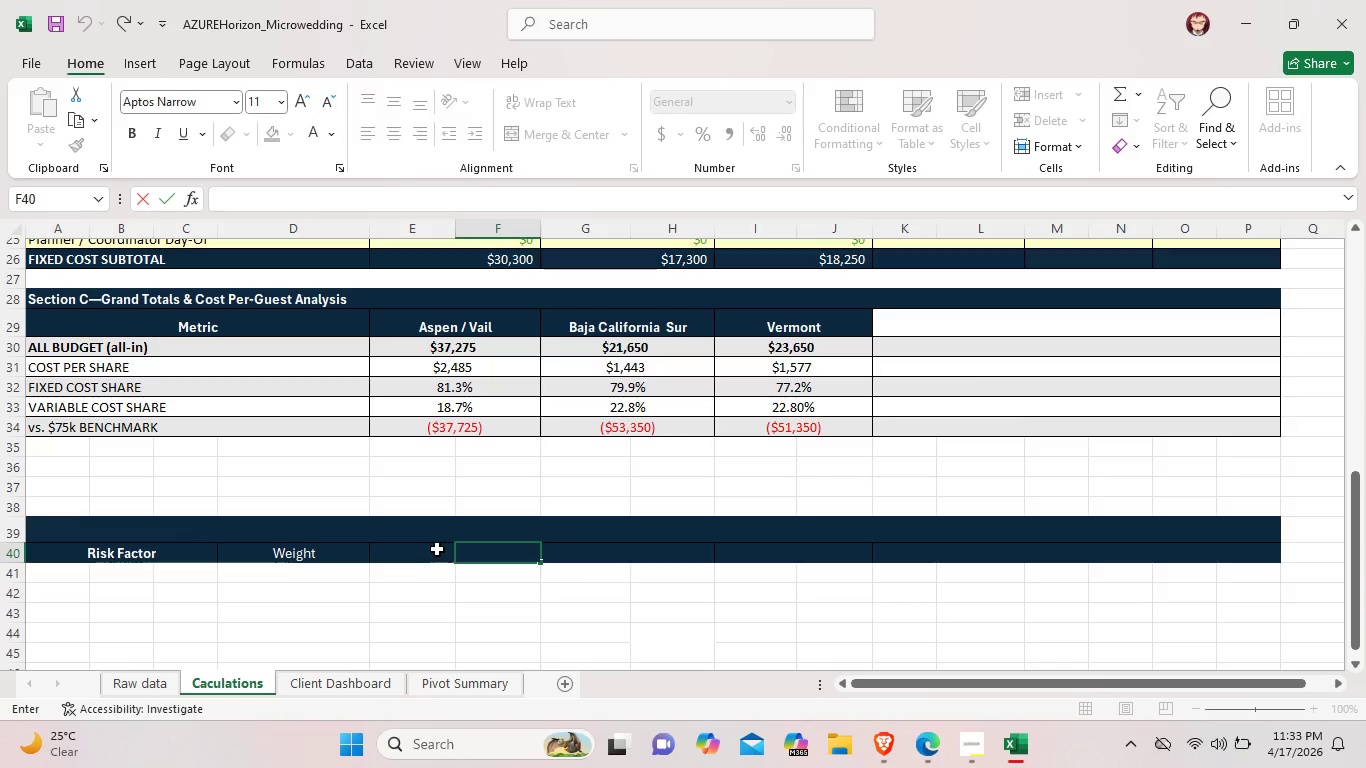 
left_click_drag(start_coordinate=[437, 549], to_coordinate=[495, 553])
 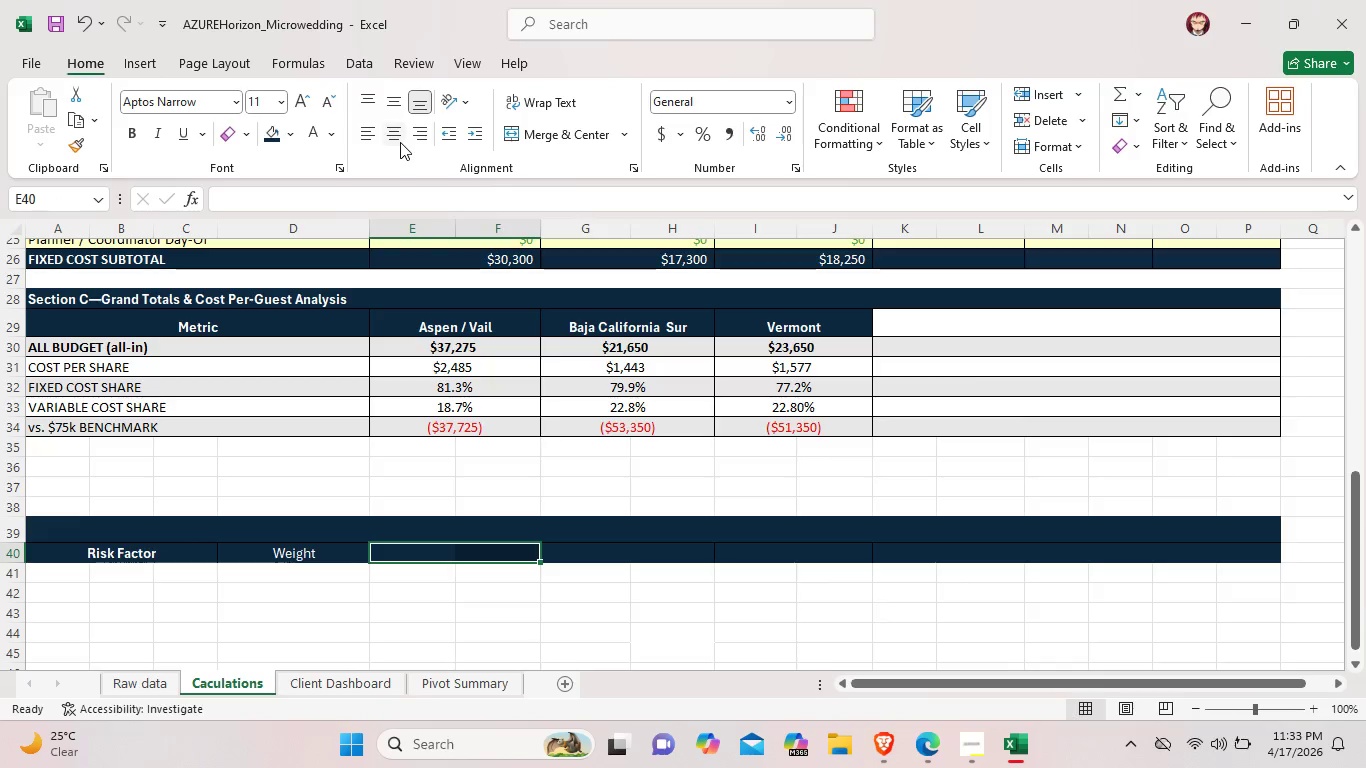 
mouse_move([420, 138])
 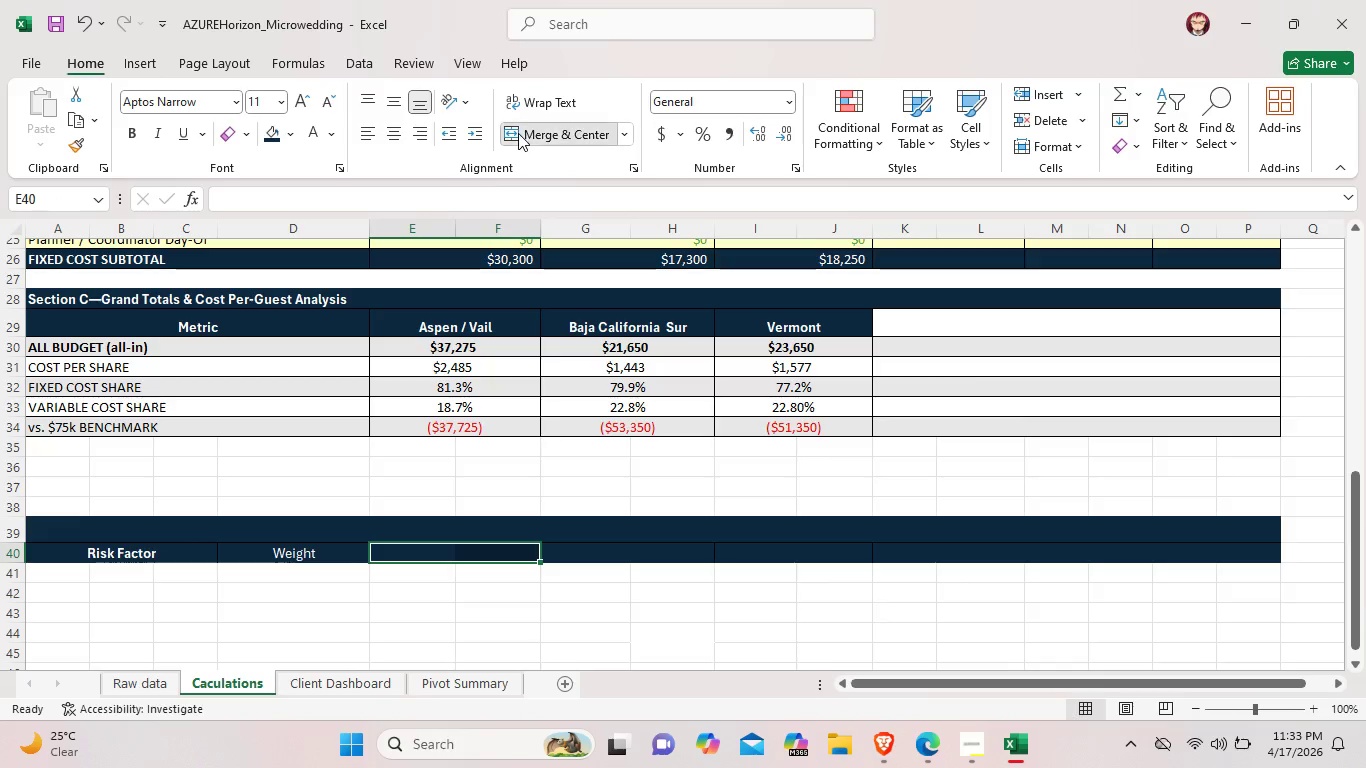 
left_click([518, 133])
 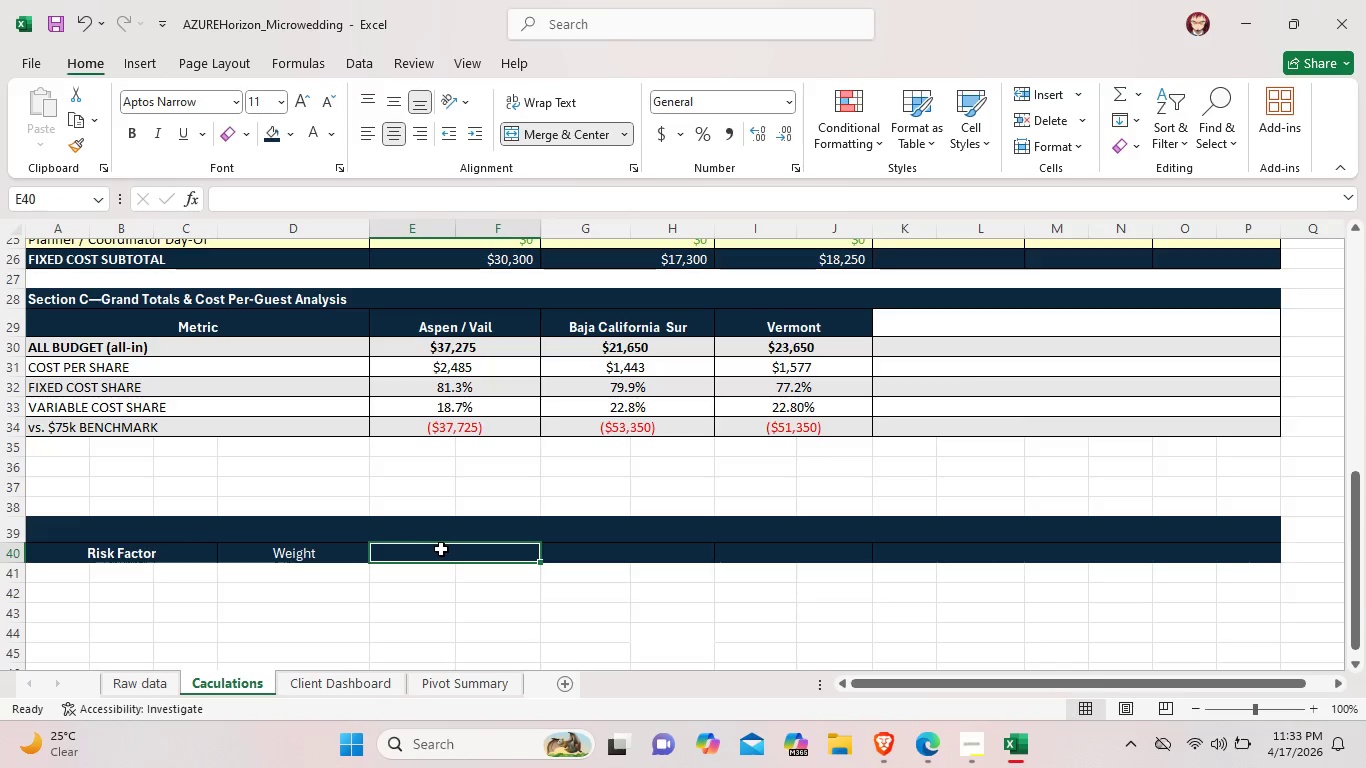 
double_click([441, 549])
 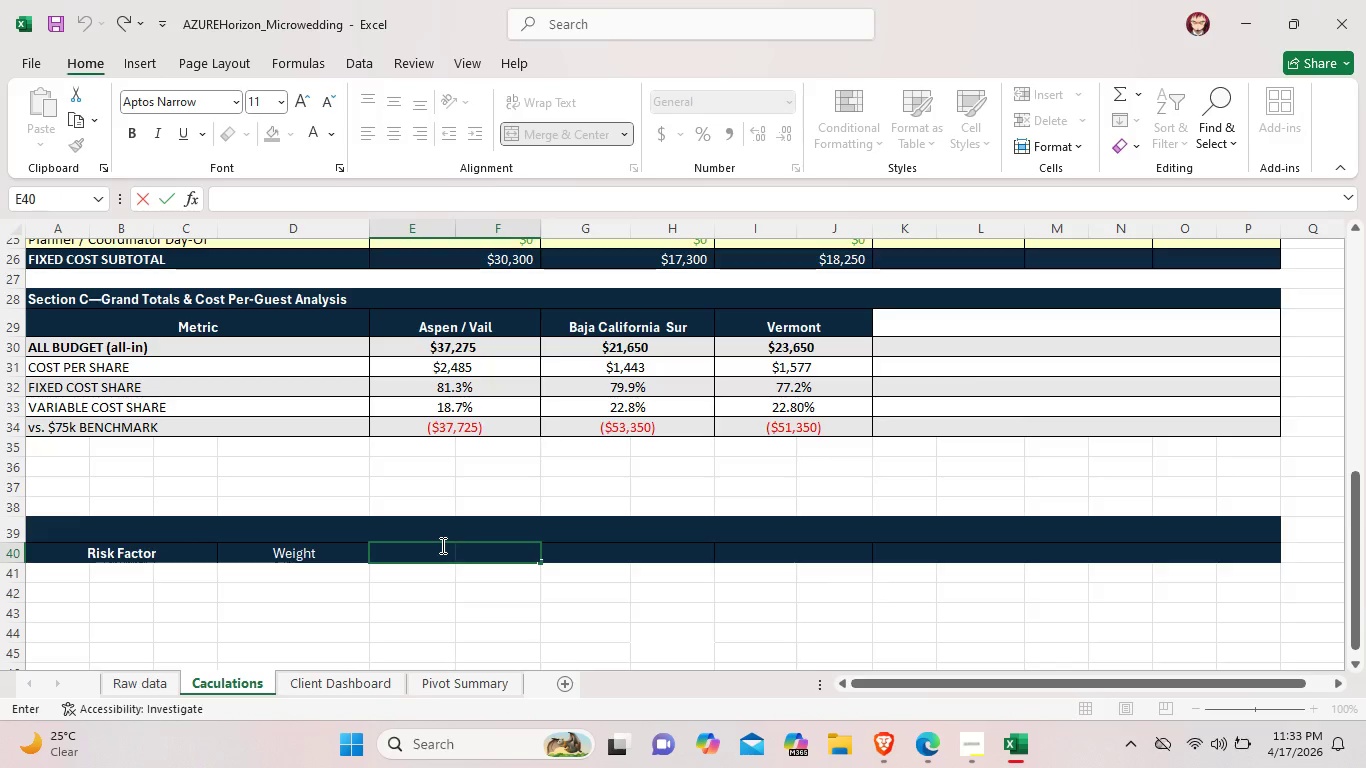 
wait(5.45)
 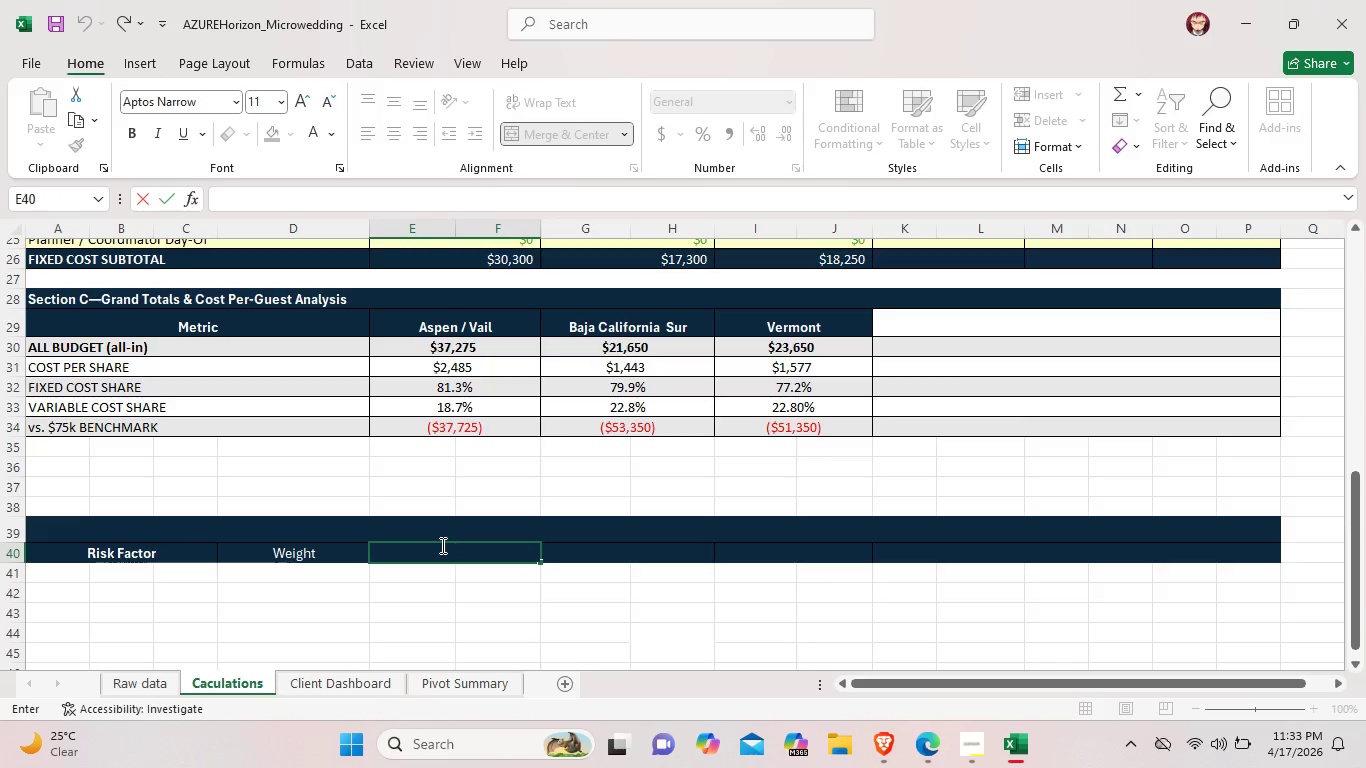 
type(Aspen )
 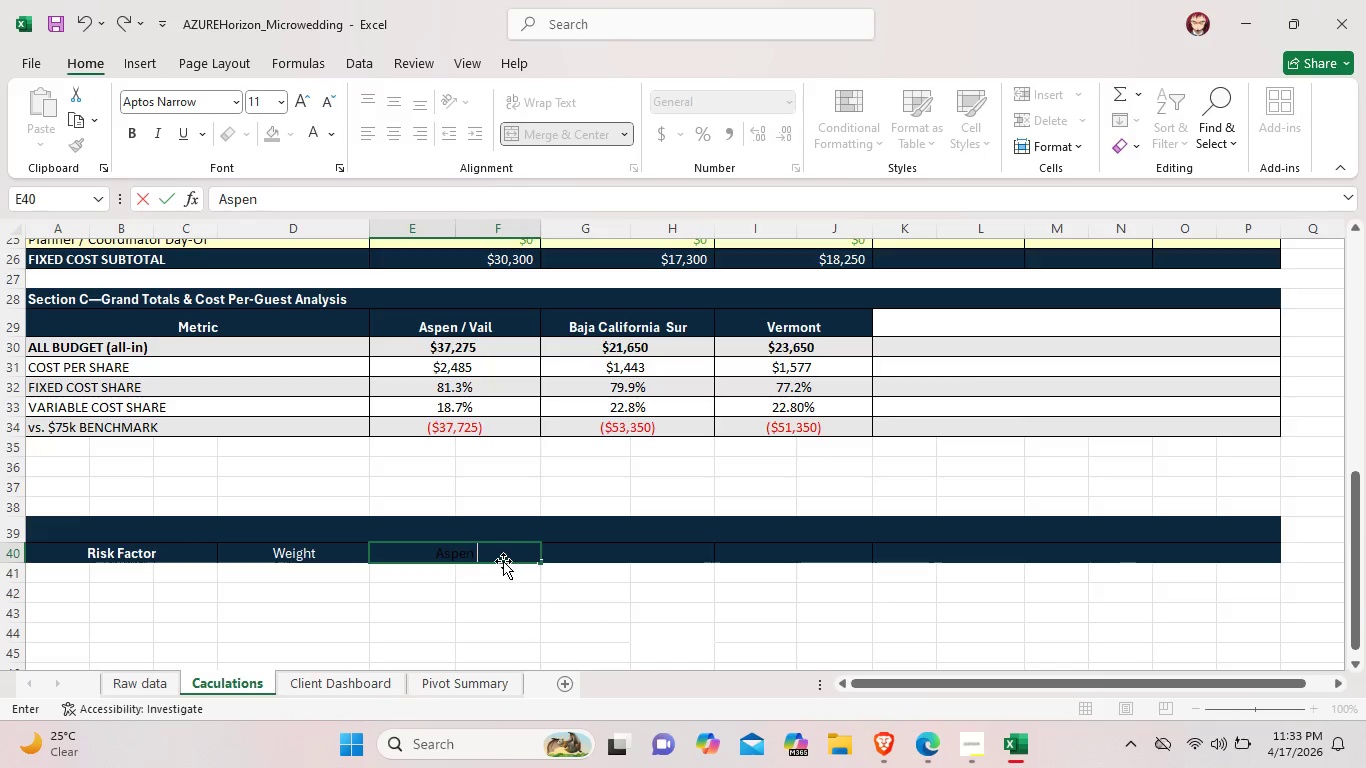 
left_click_drag(start_coordinate=[500, 561], to_coordinate=[422, 548])
 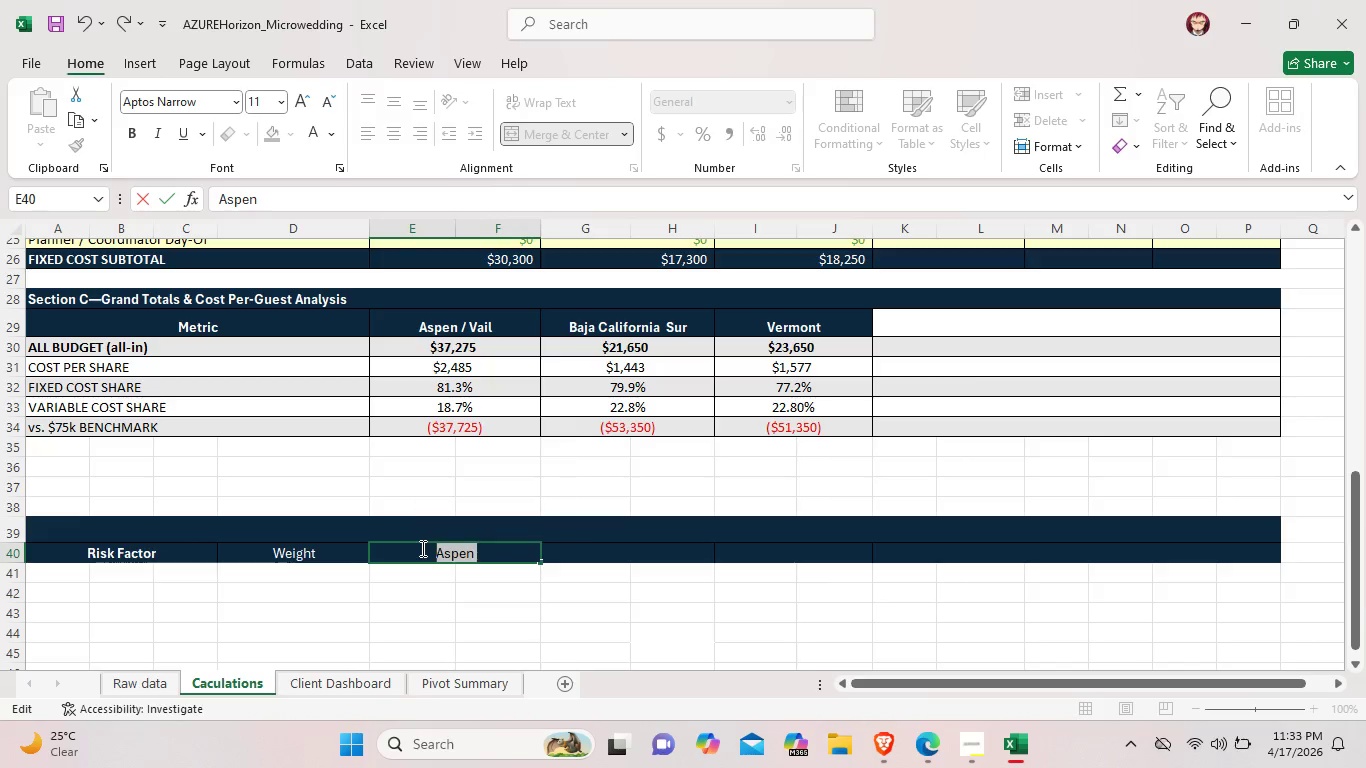 
key(Control+B)
 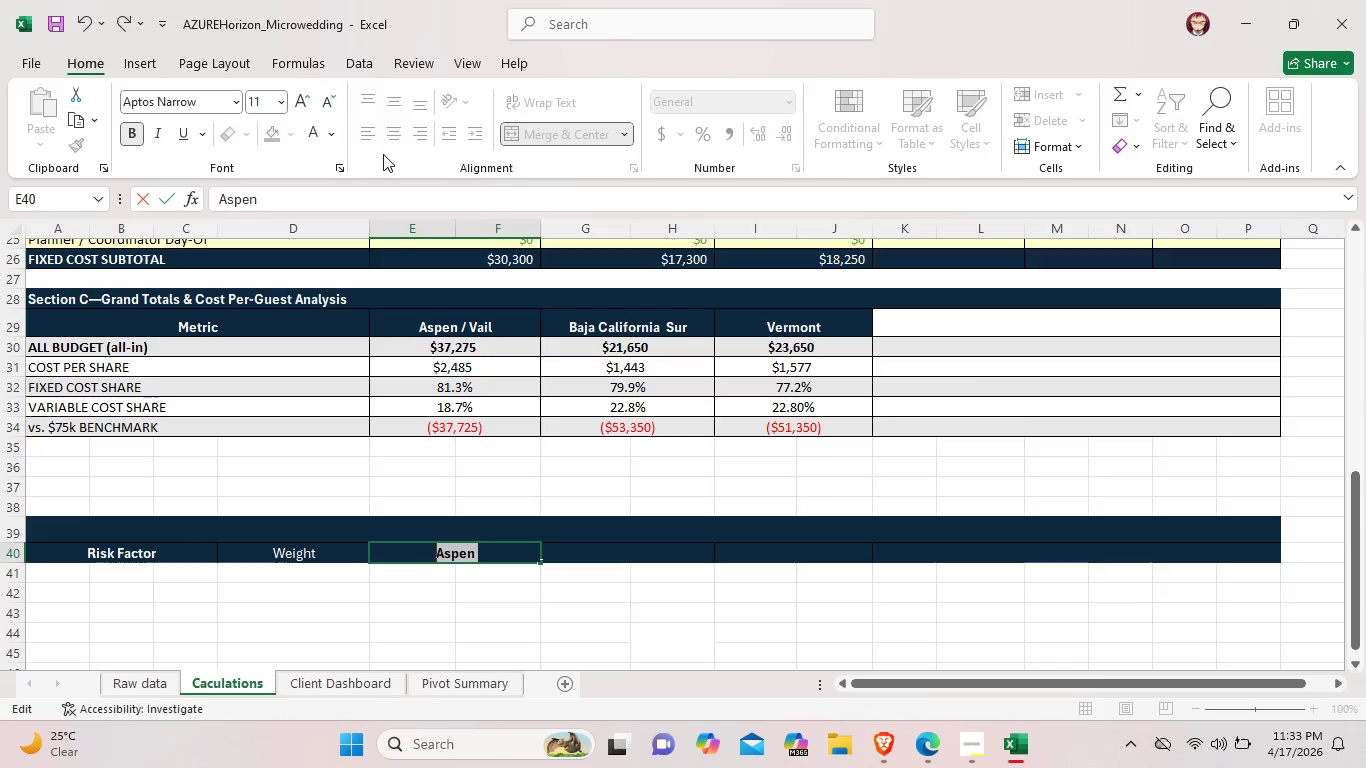 
left_click([383, 156])
 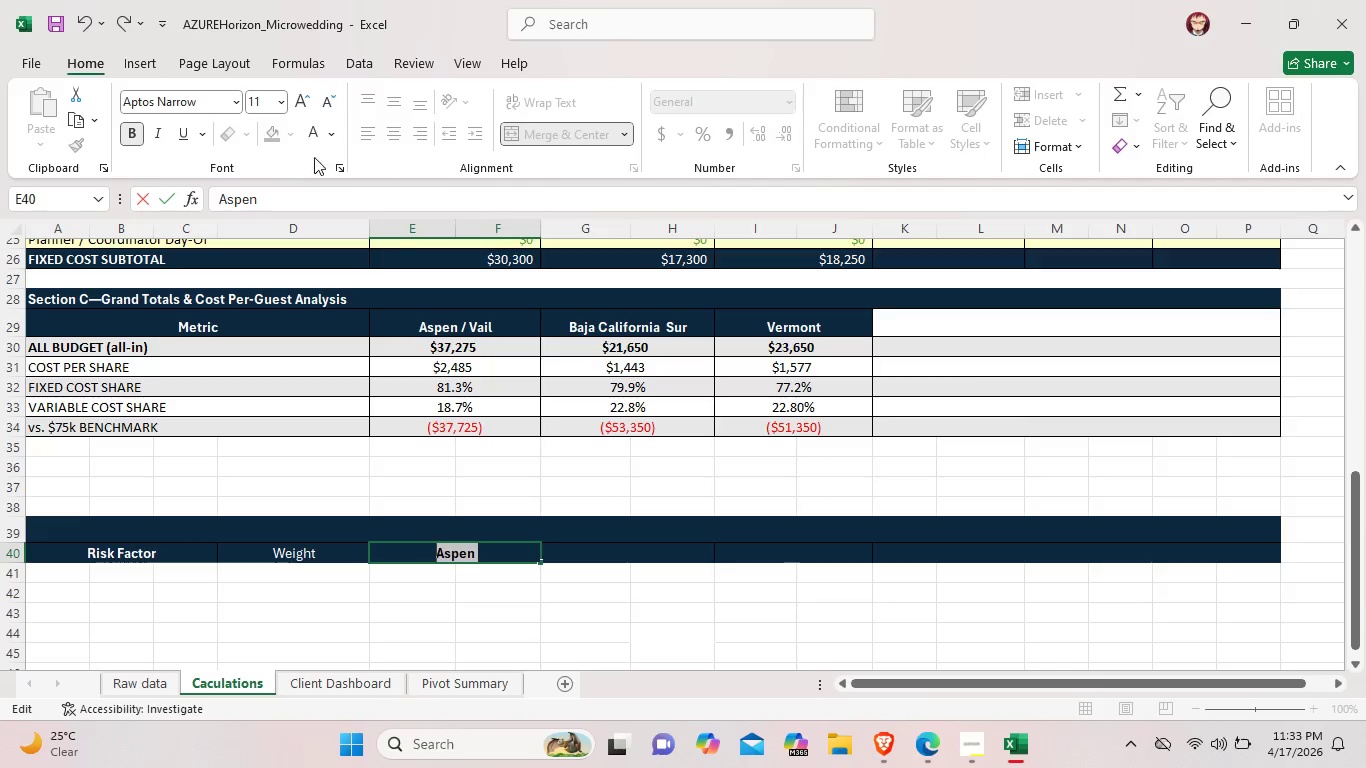 
left_click([391, 155])
 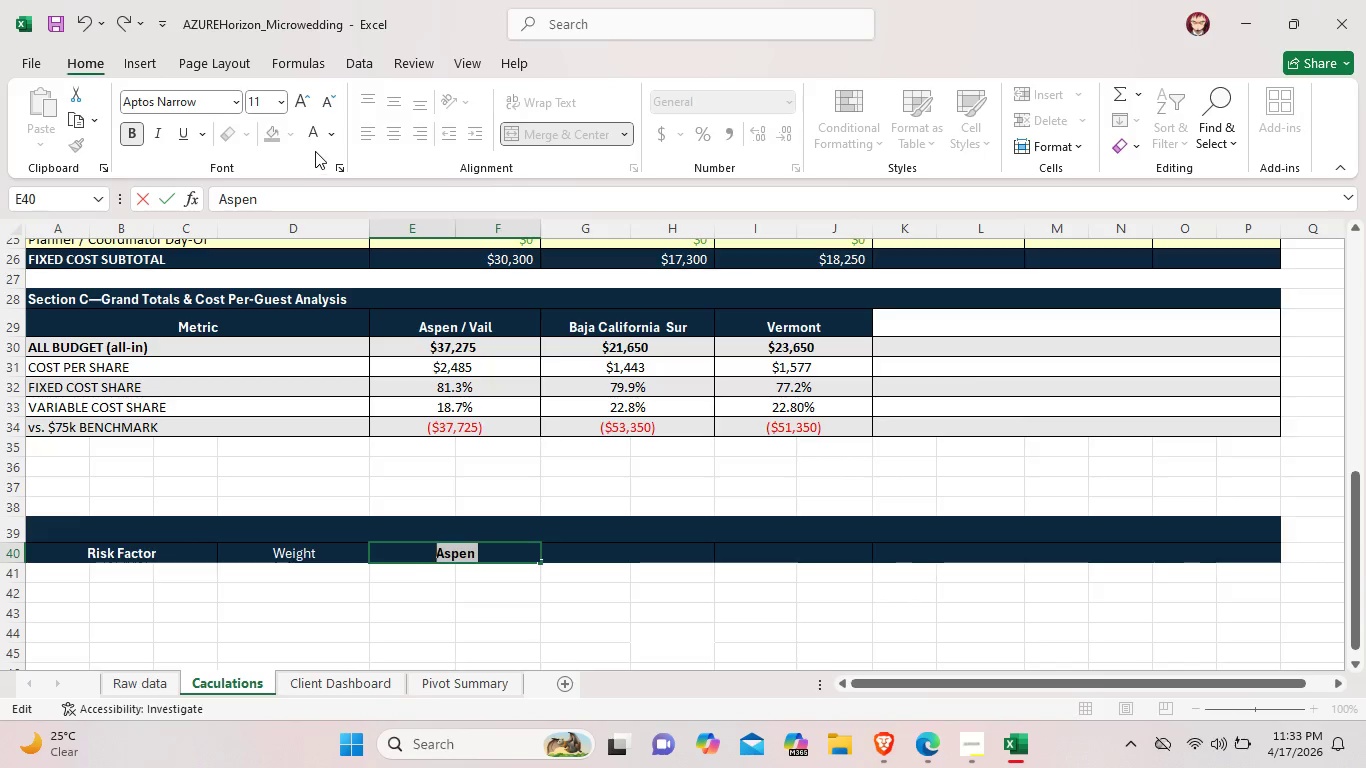 
left_click([314, 136])
 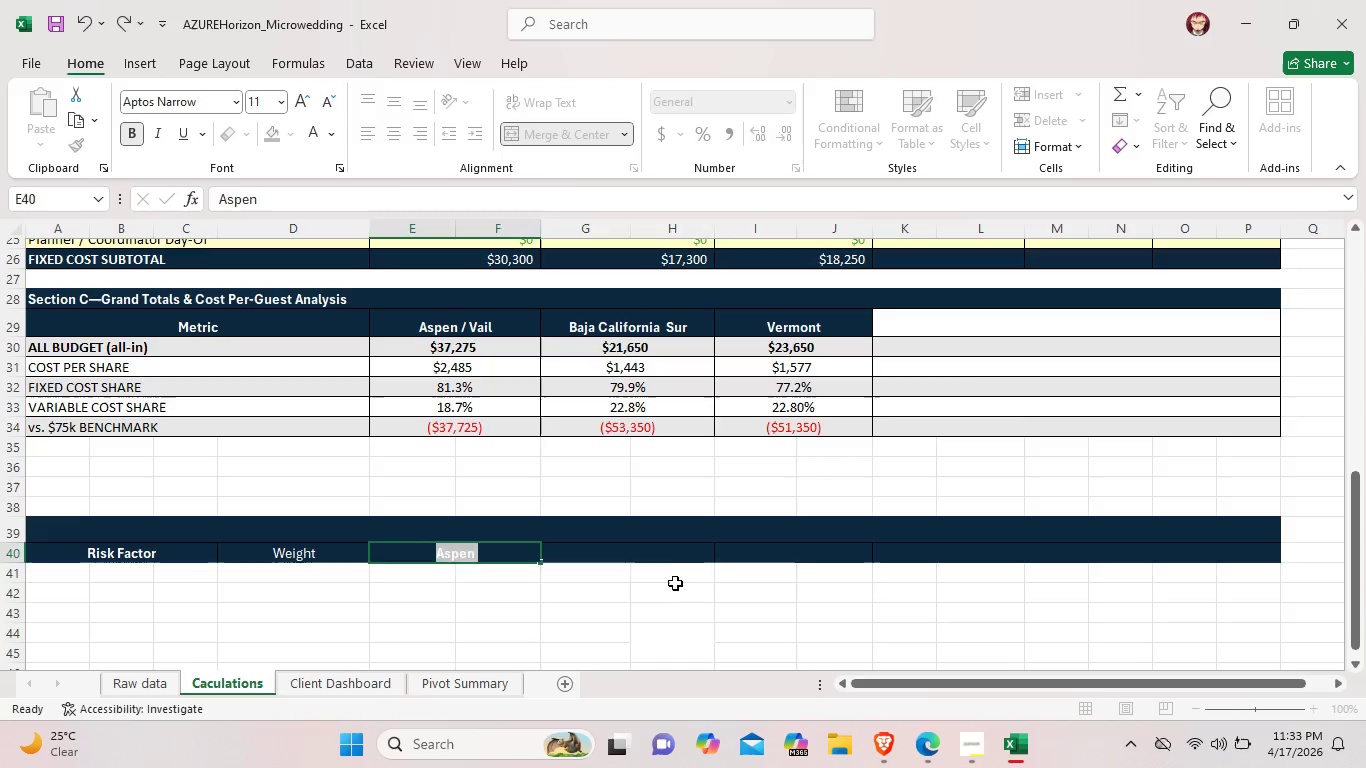 
left_click([675, 583])
 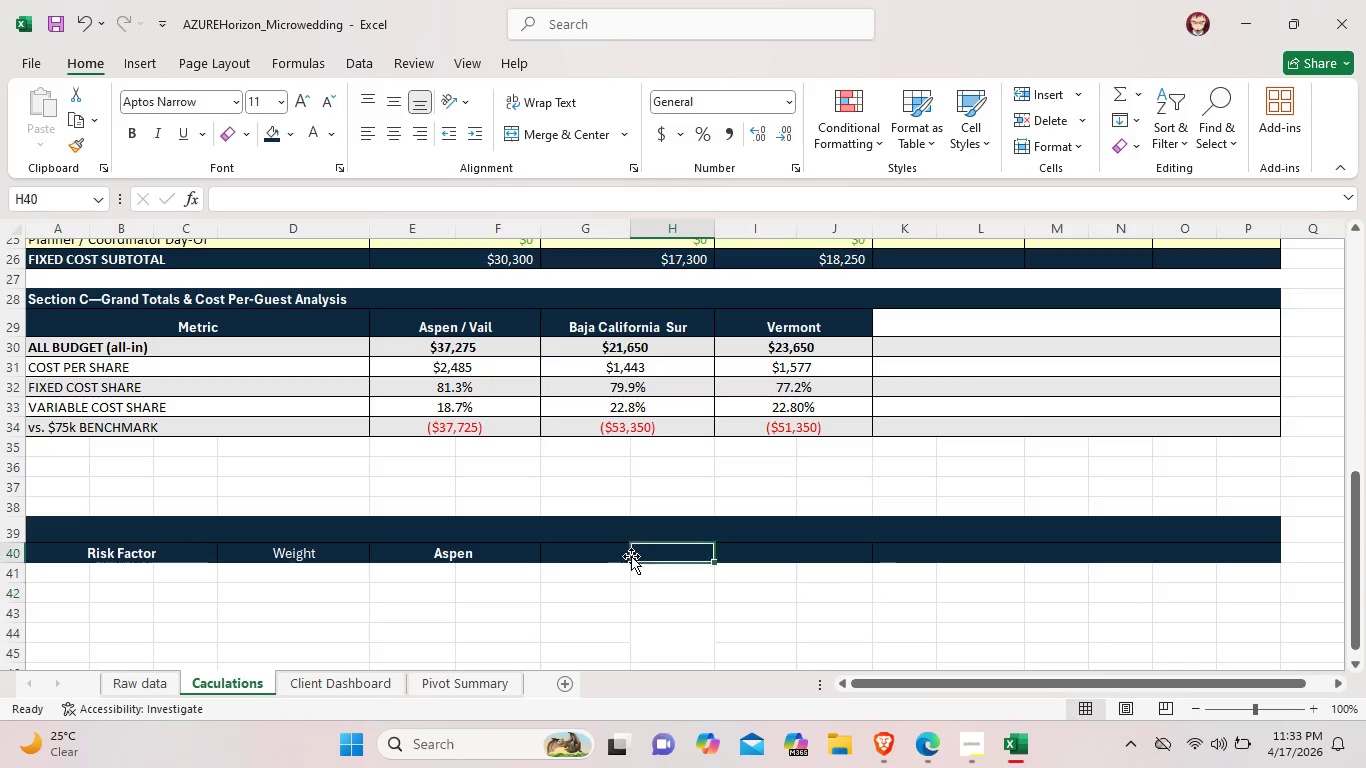 
double_click([631, 556])
 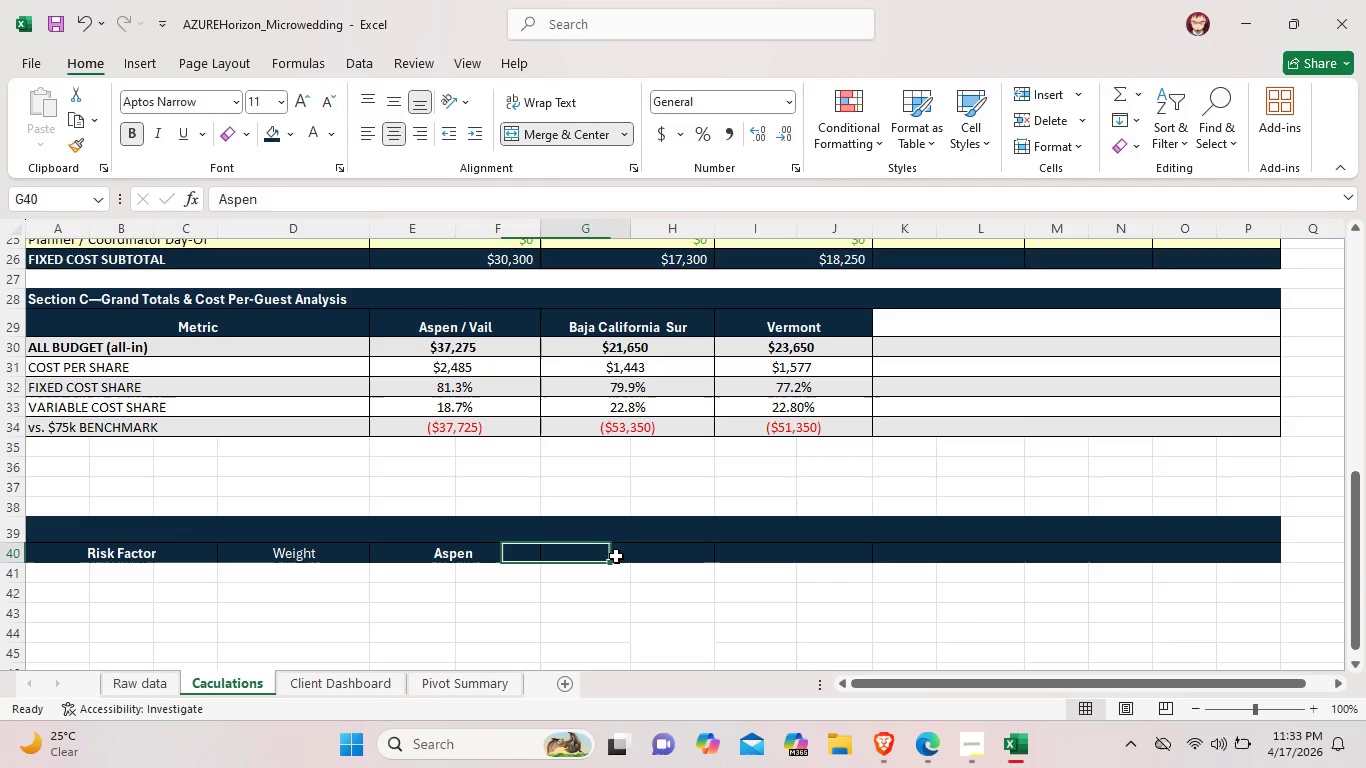 
left_click_drag(start_coordinate=[616, 556], to_coordinate=[666, 558])
 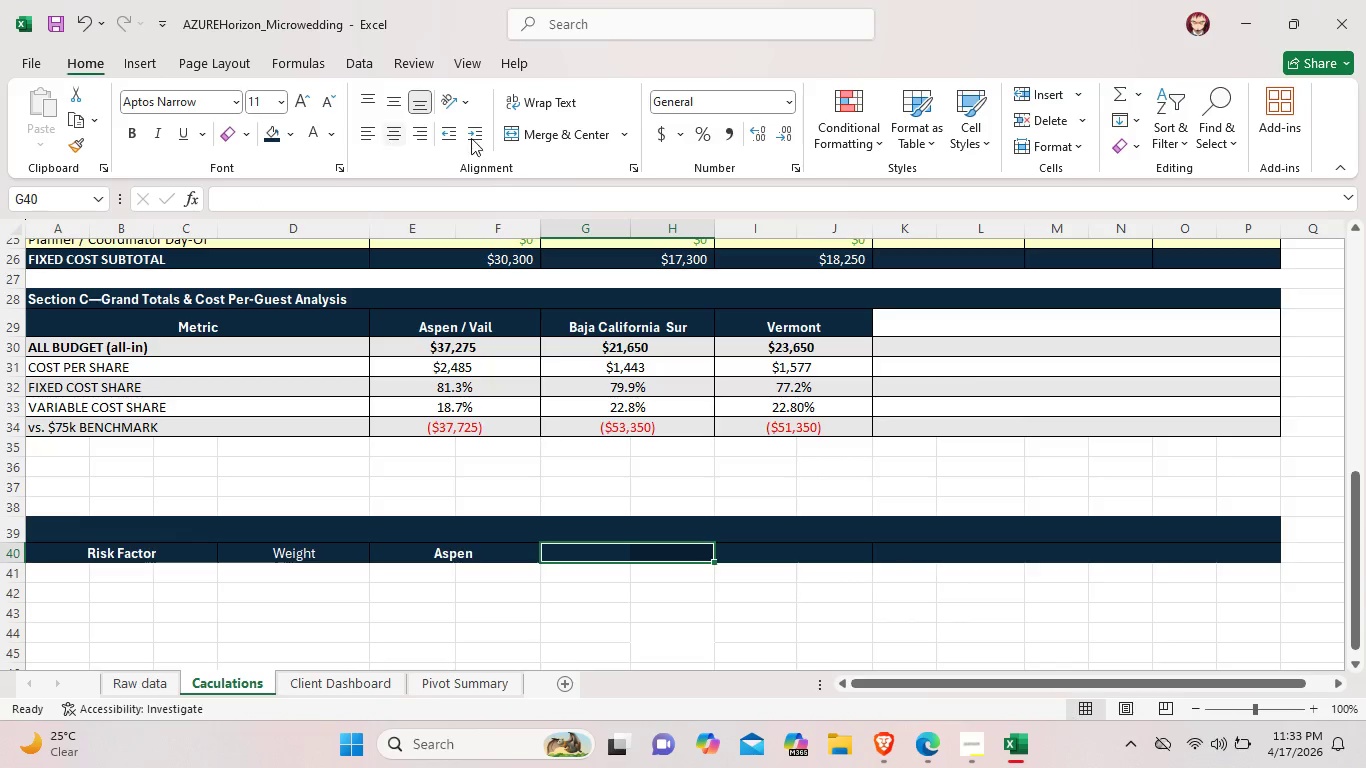 
left_click([516, 135])
 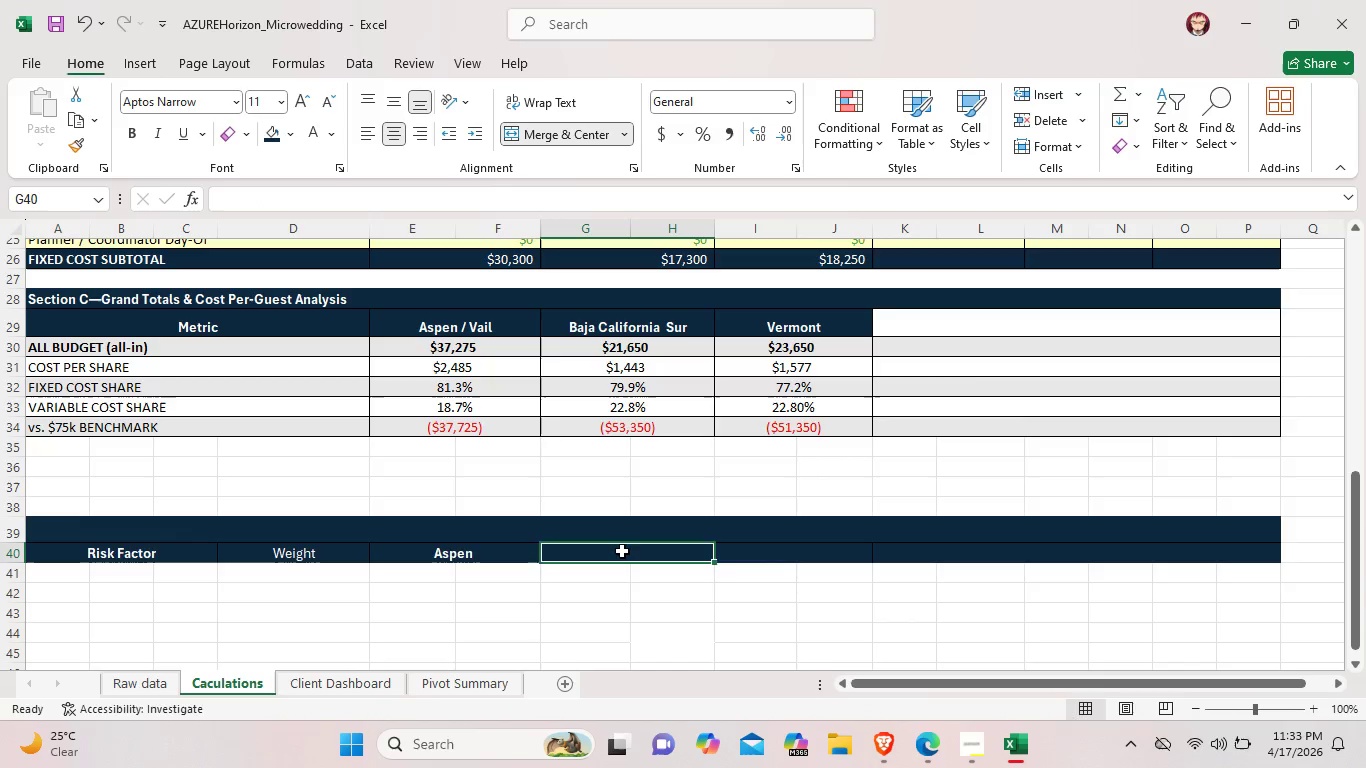 
double_click([622, 551])
 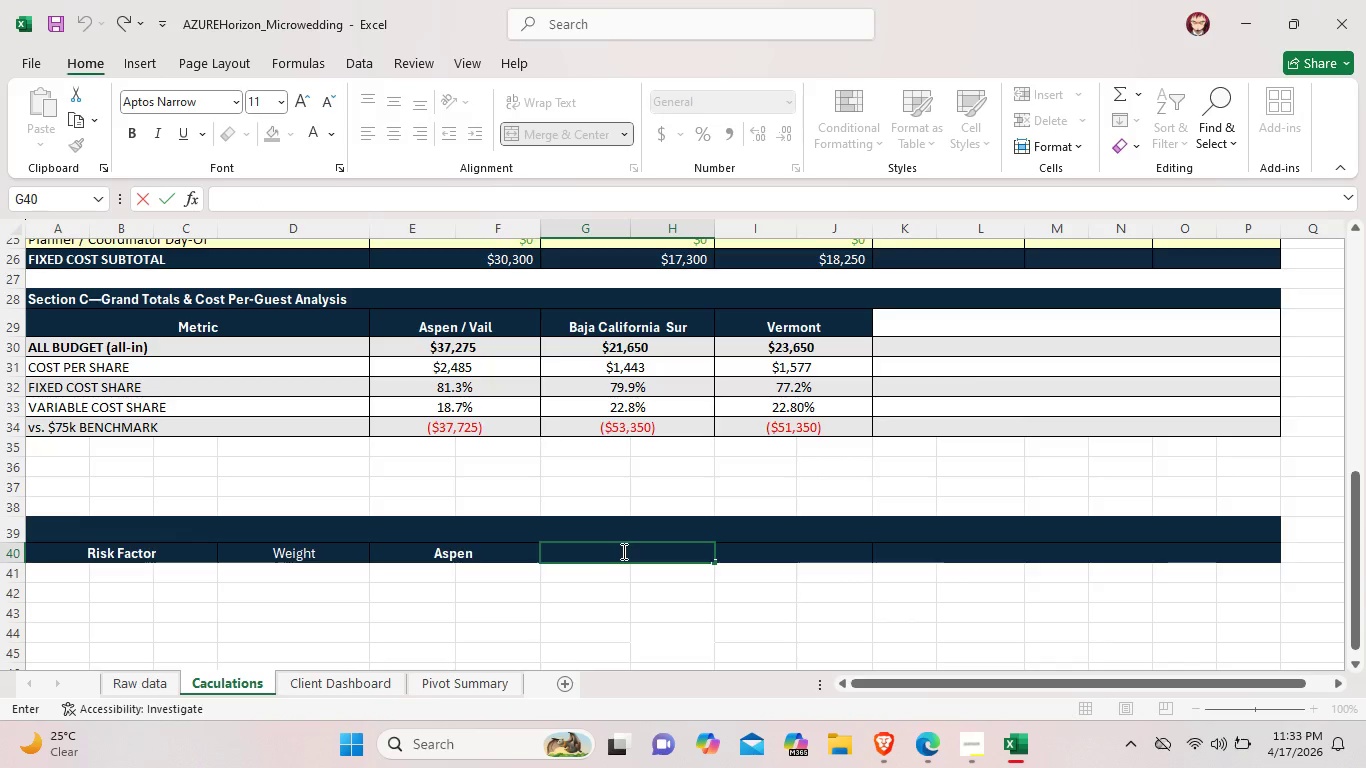 
type(Aspen S)
key(Backspace)
 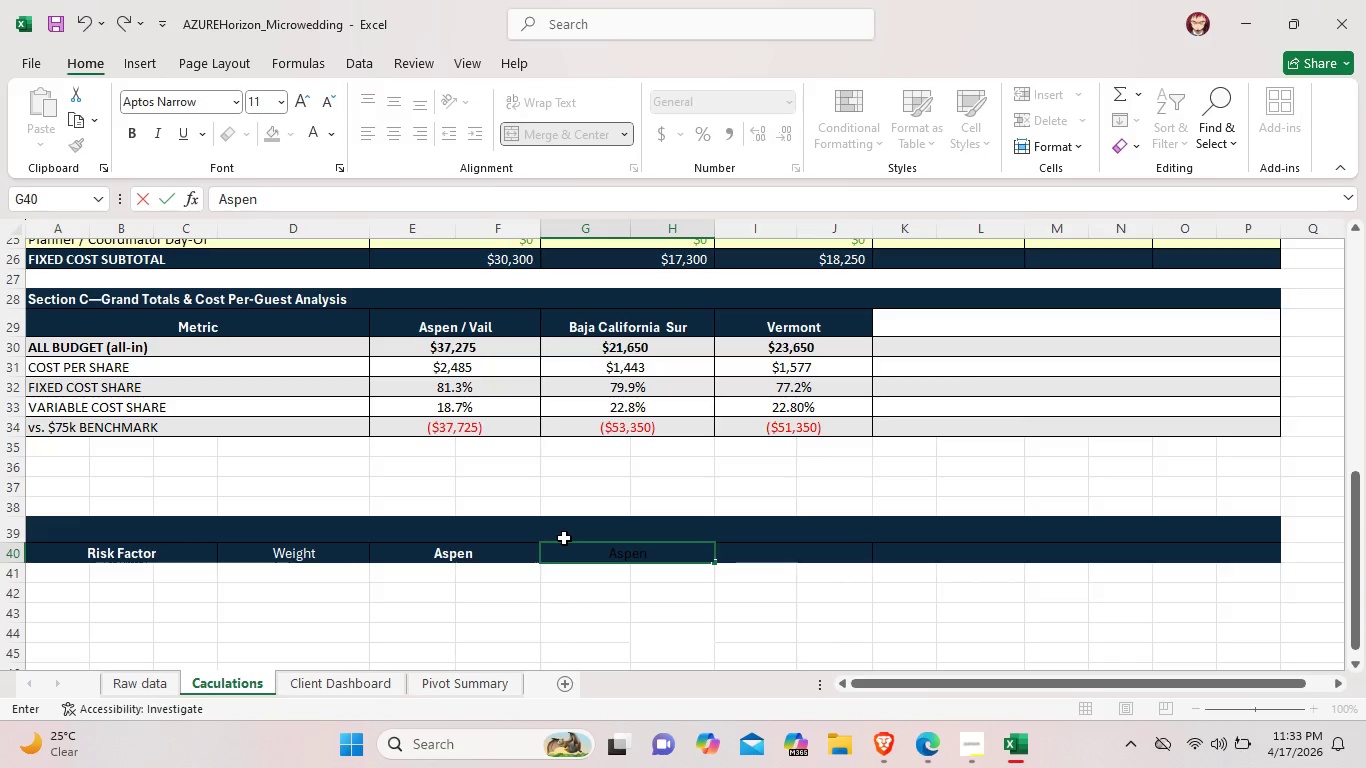 
type(Score)
 